 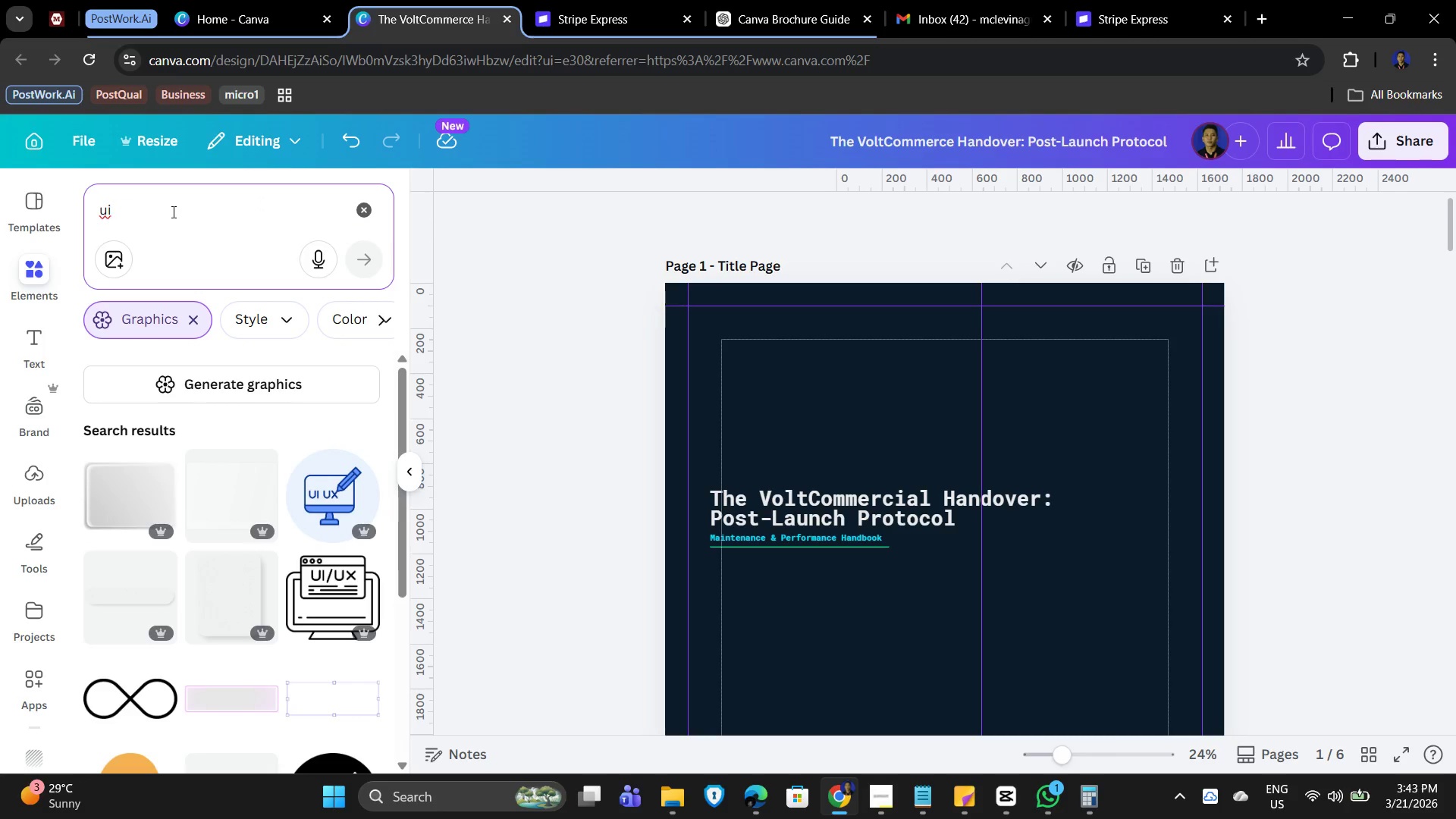 
scroll: coordinate [83, 818], scroll_direction: none, amount: 0.0
 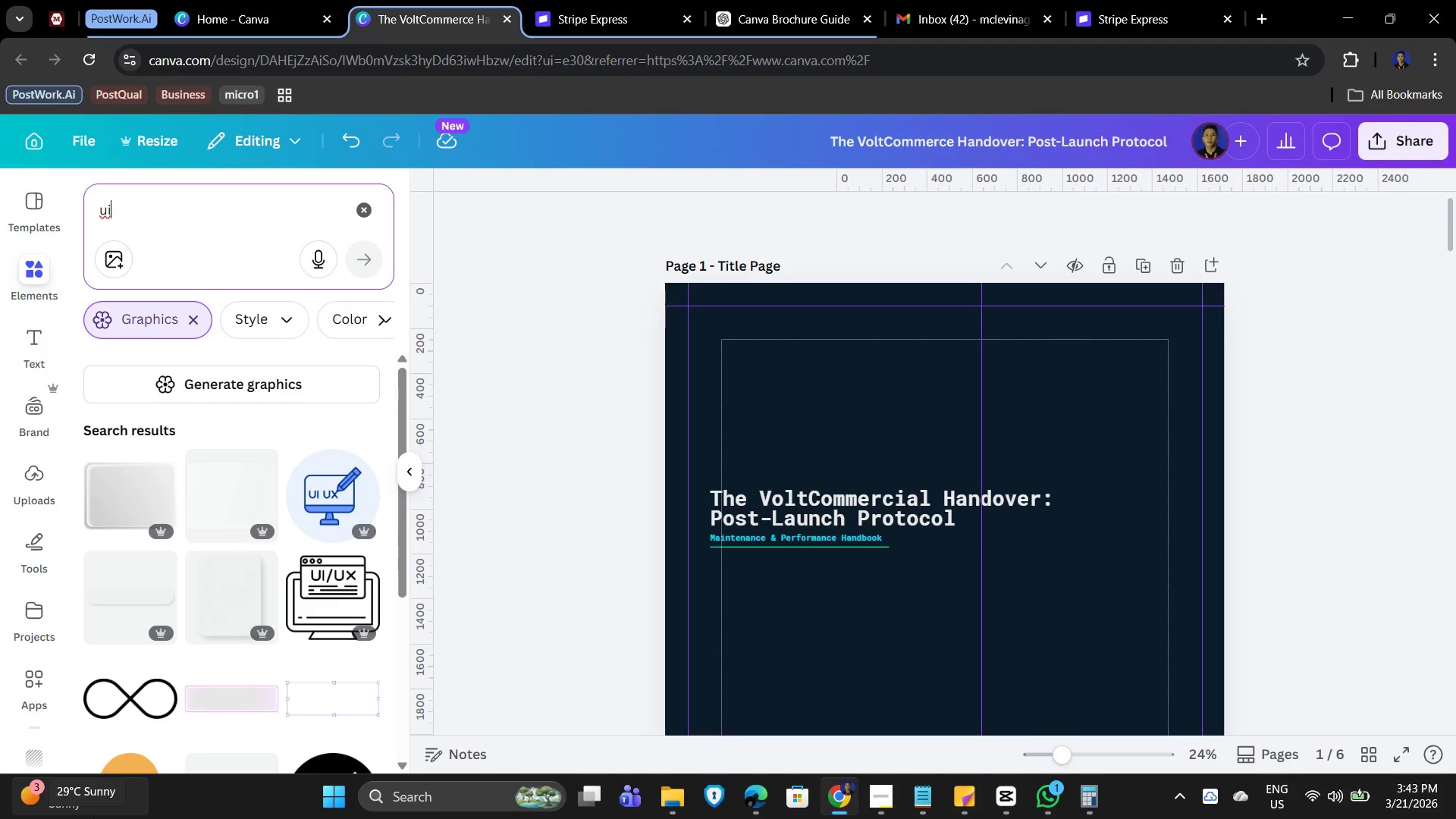 
scroll: coordinate [170, 818], scroll_direction: down, amount: 12.0
 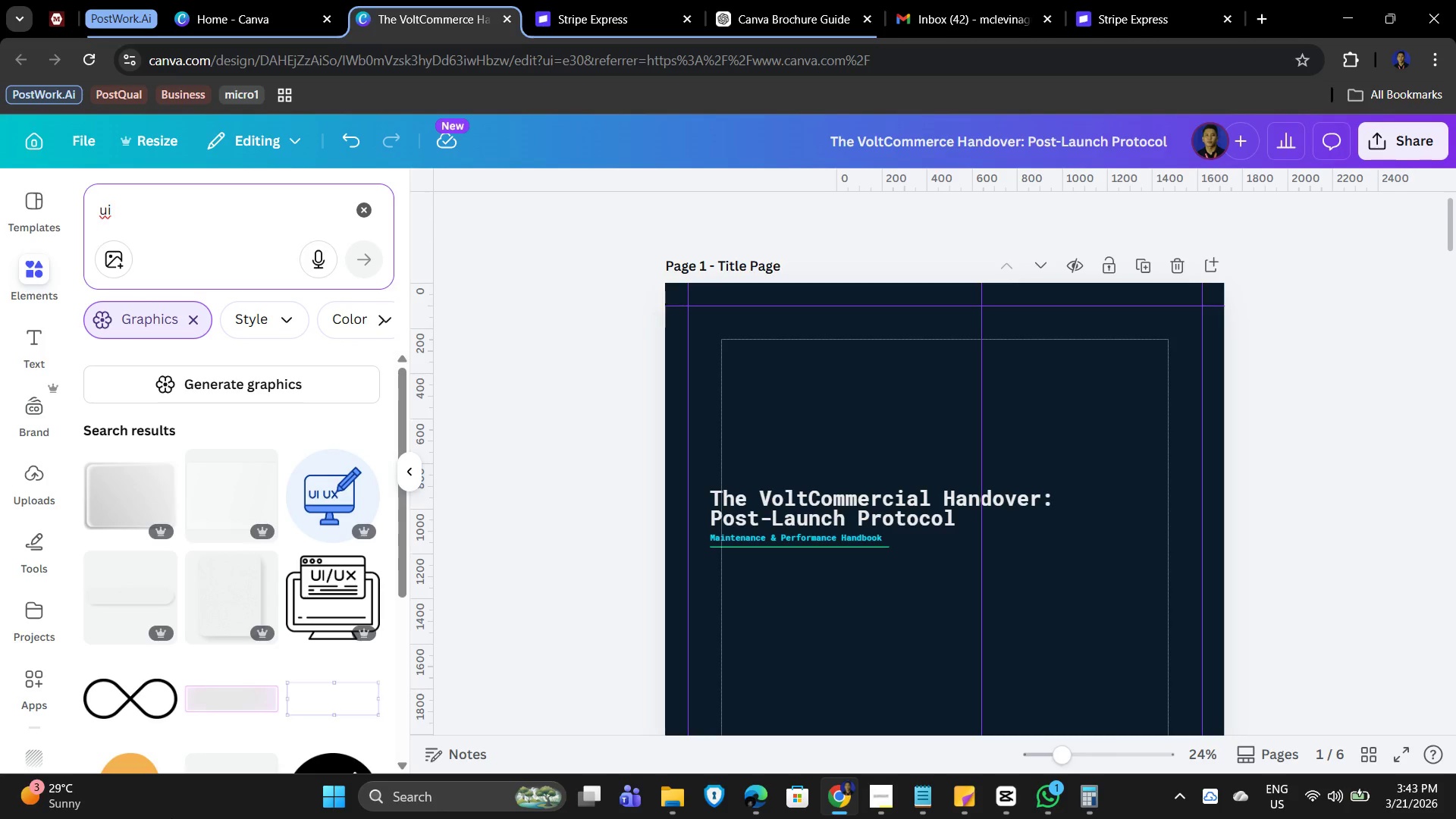 
scroll: coordinate [228, 623], scroll_direction: down, amount: 16.0
 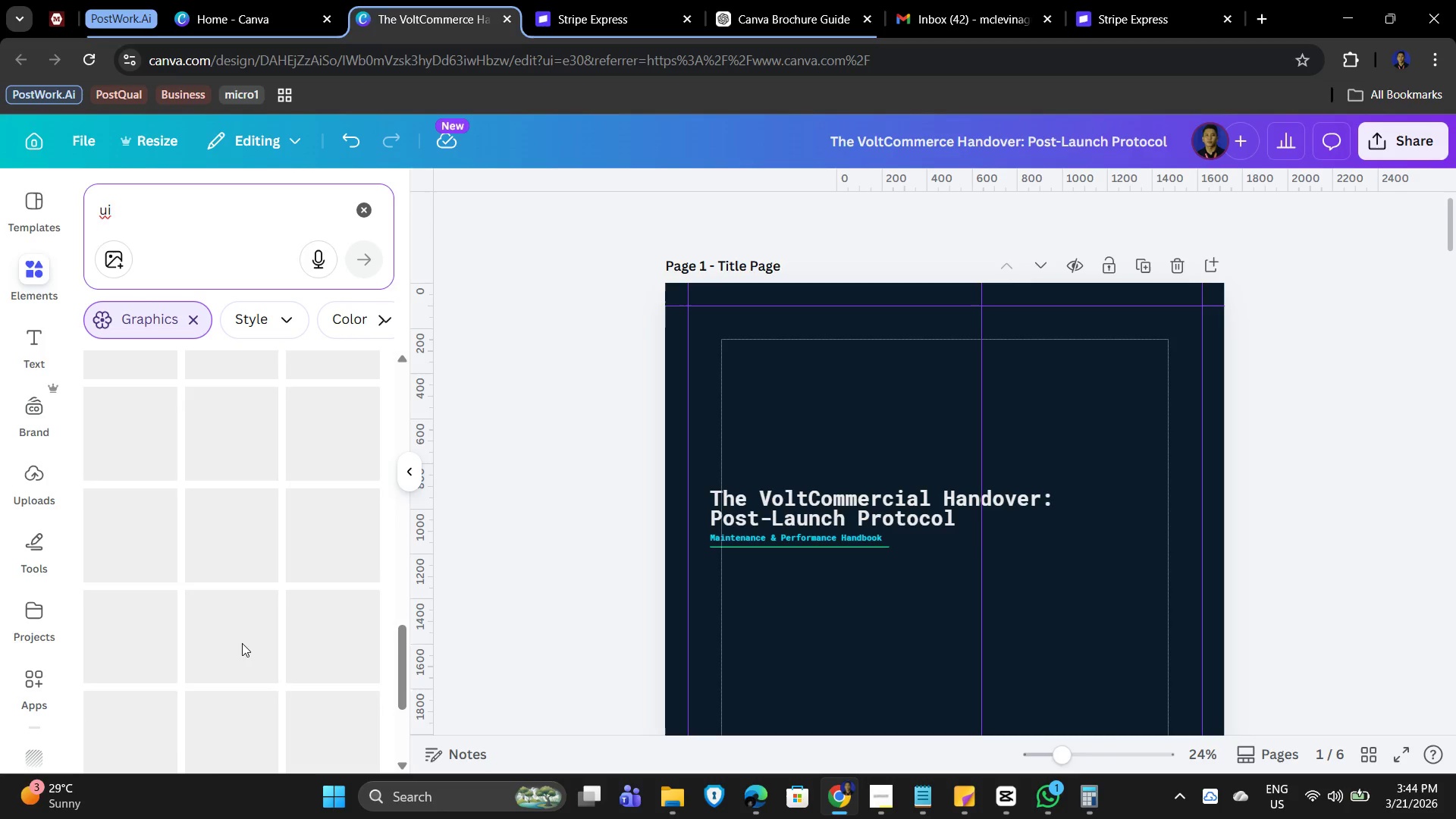 
scroll: coordinate [243, 558], scroll_direction: up, amount: 14.0
 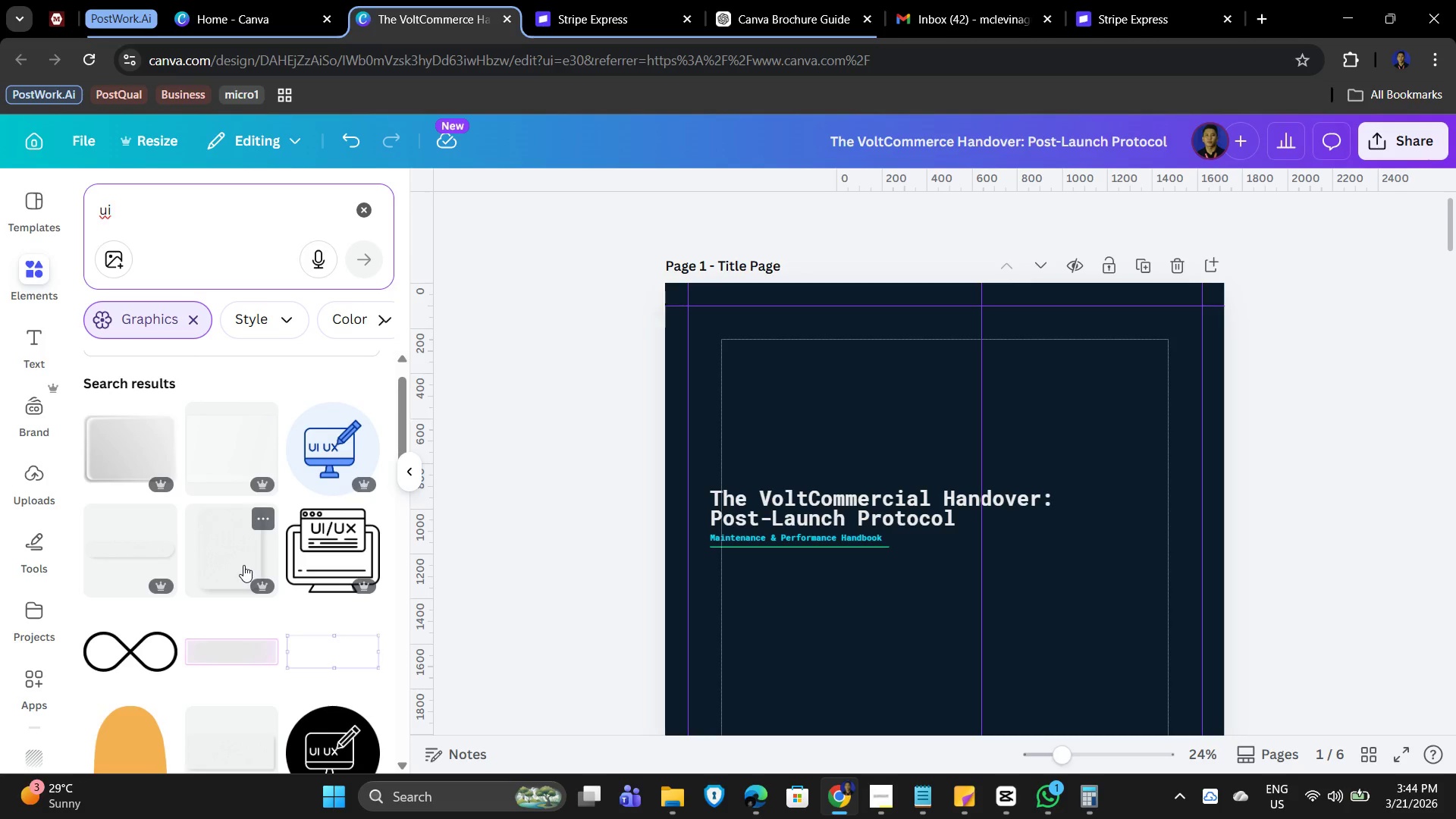 
wait(9.3)
 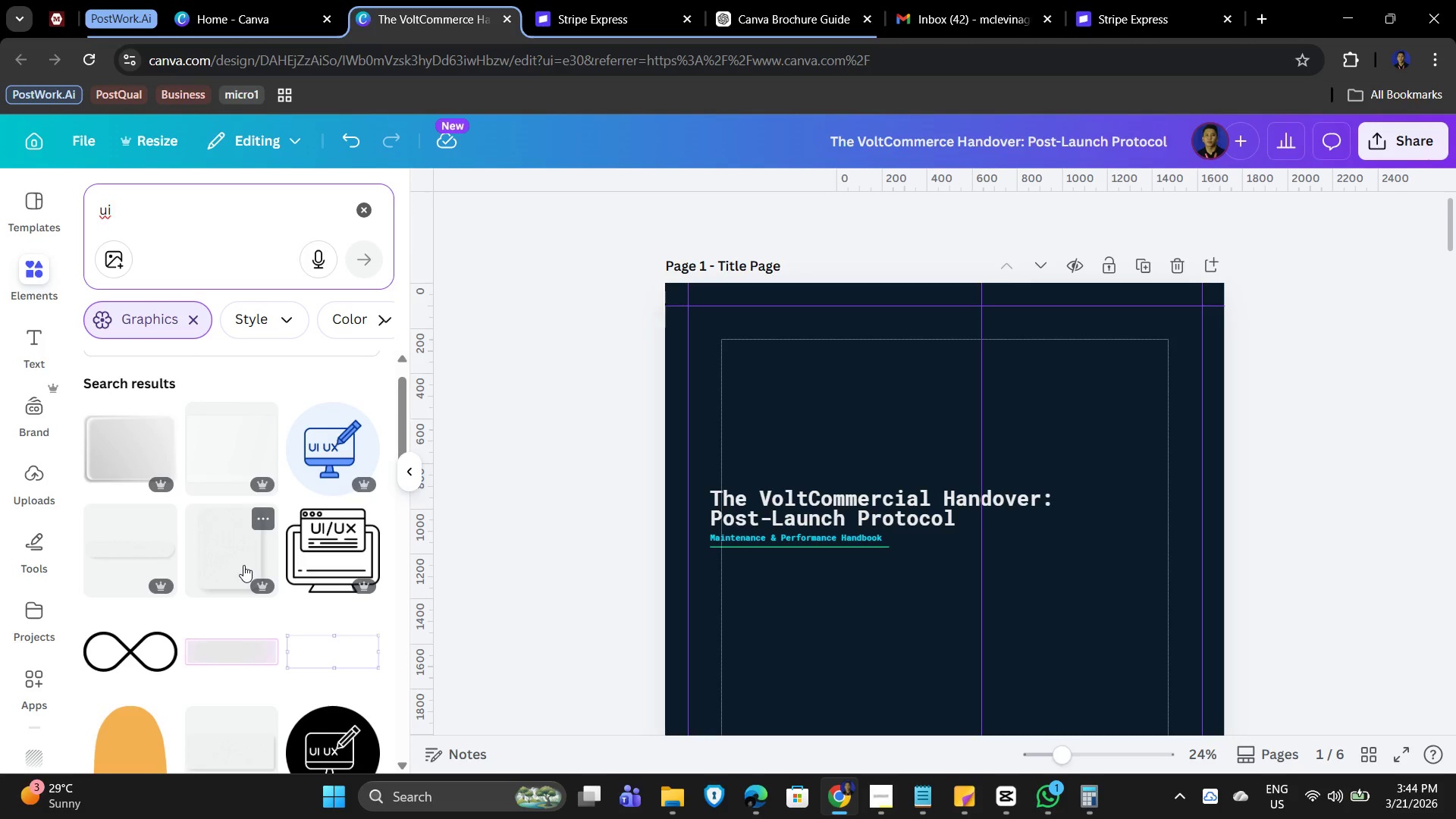 
scroll: coordinate [306, 486], scroll_direction: down, amount: 8.0
 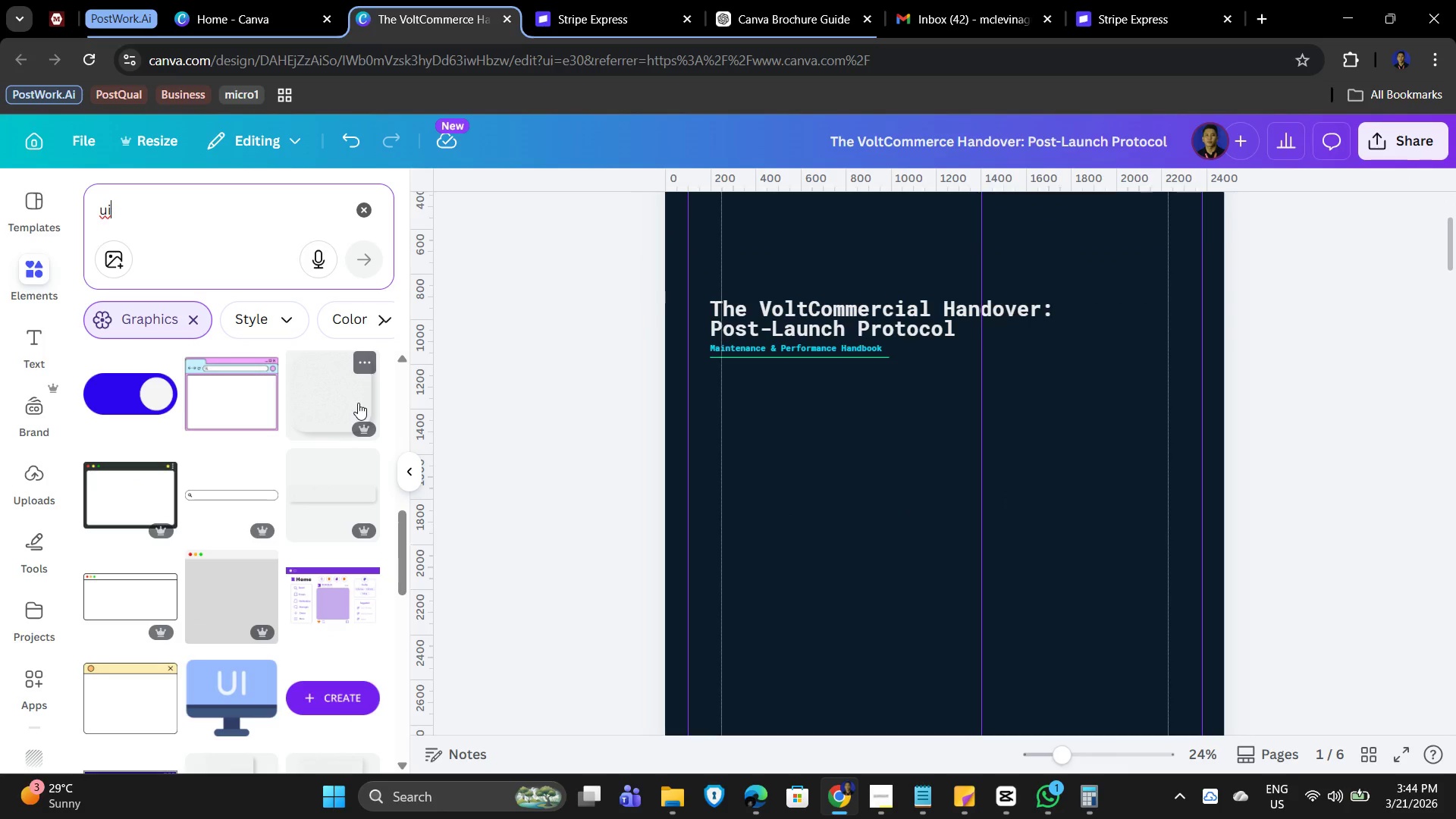 
left_click([409, 472])
 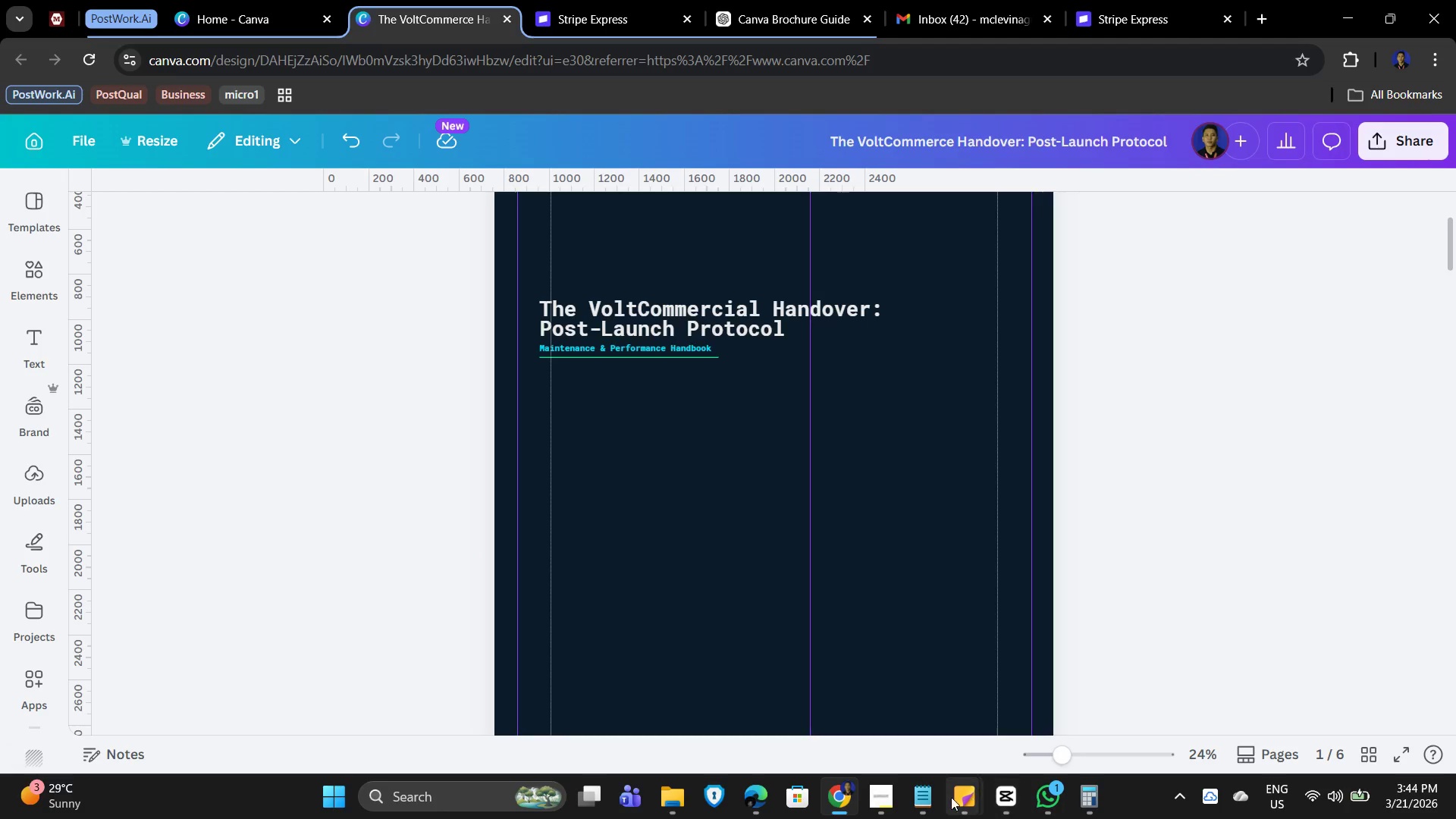 
left_click([921, 797])
 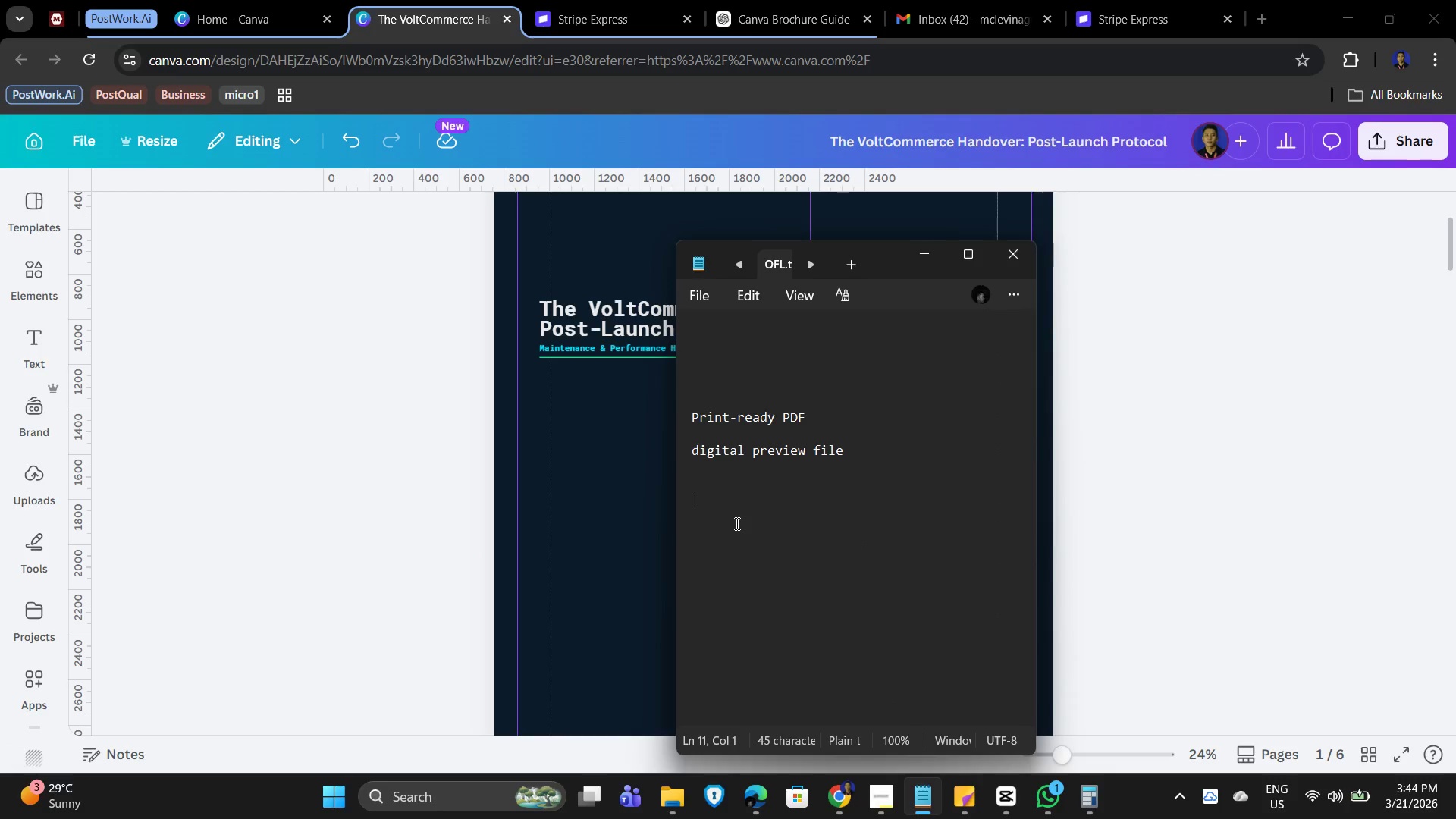 
type(The 6-page VoltCommerce Post-Launch Maintenance Handbook was successfully designed in Canva using  a)
key(Backspace)
key(Backspace)
key(Backspace)
type( a clean, professional "Developme)
key(Backspace)
key(Backspace)
type(er Dark Mode" aesthetic. A consistent color palette of deep navy and charcoal)
 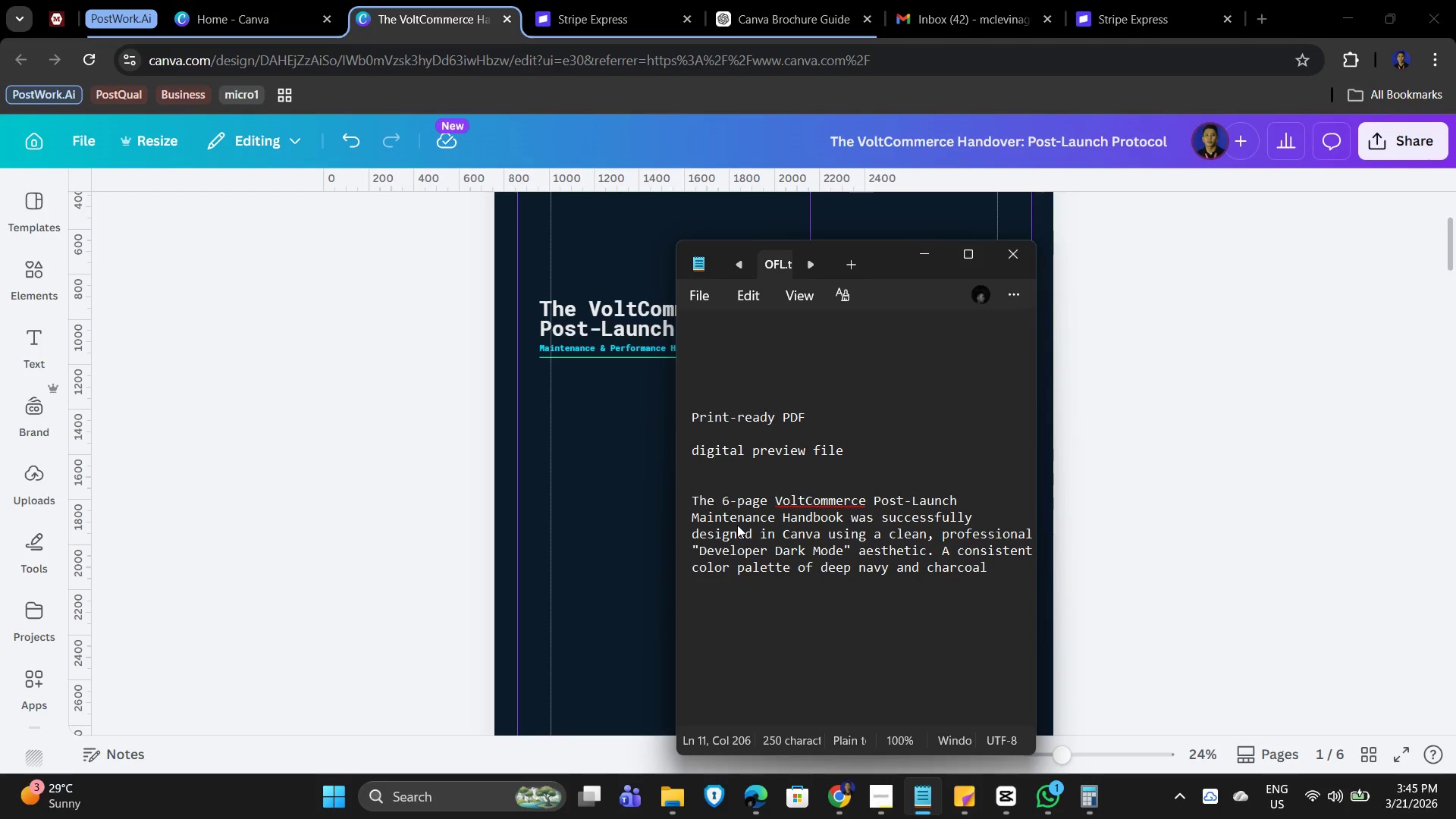 
type( backgrounds with high-contrast accents (electric green,cyan, and white) was applied across all pages.)
 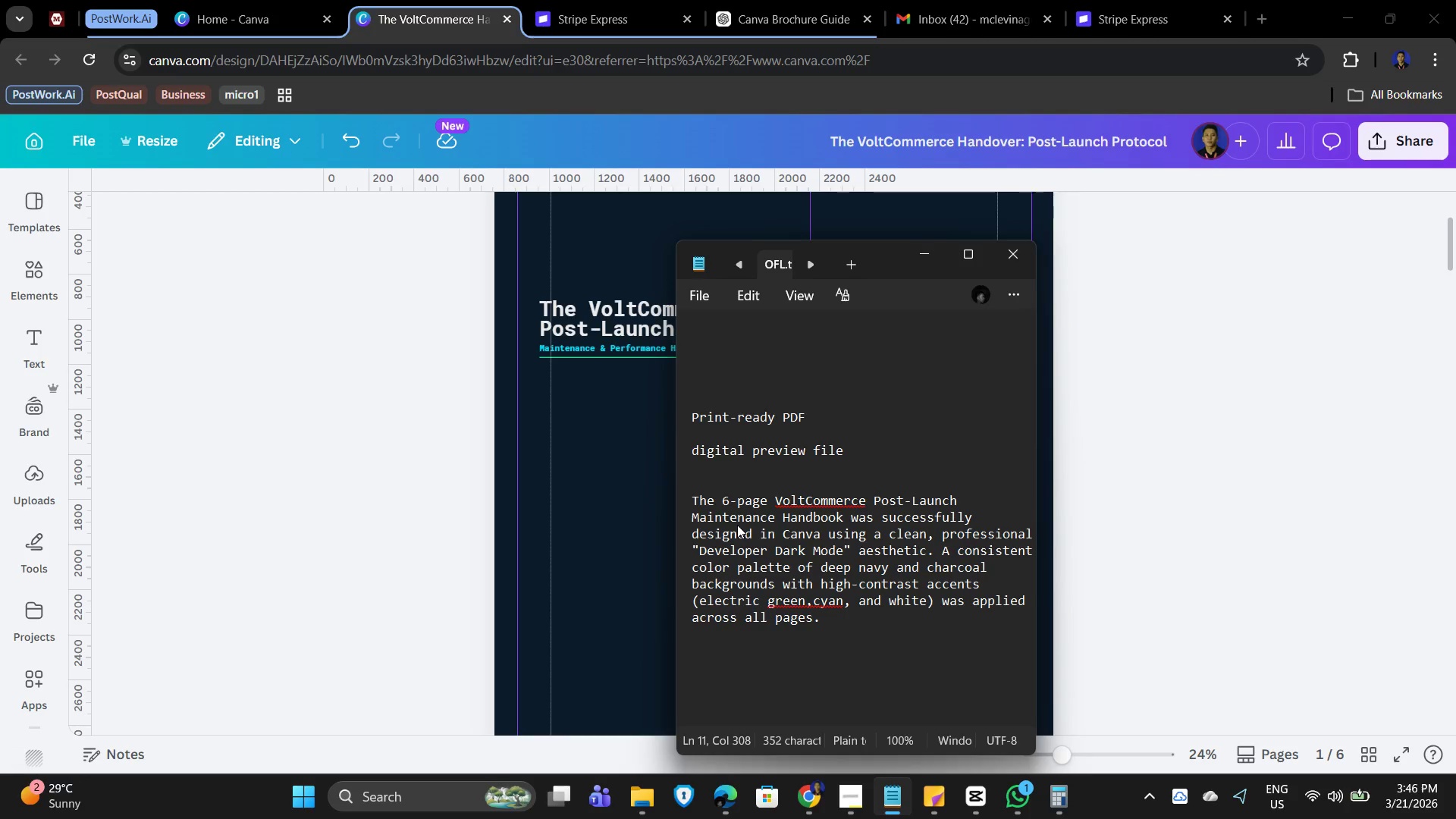 
key(Enter)
 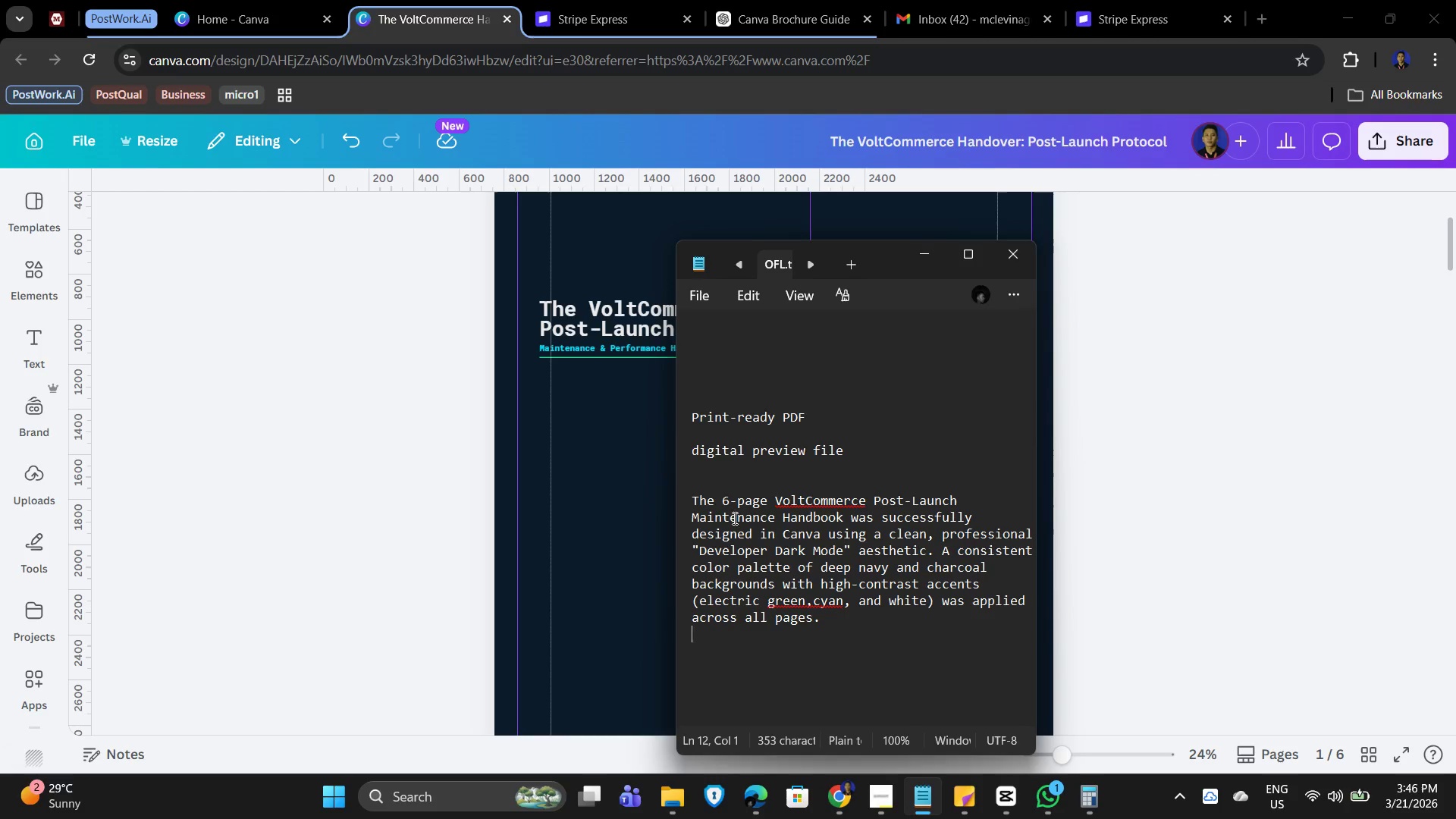 
key(Enter)
 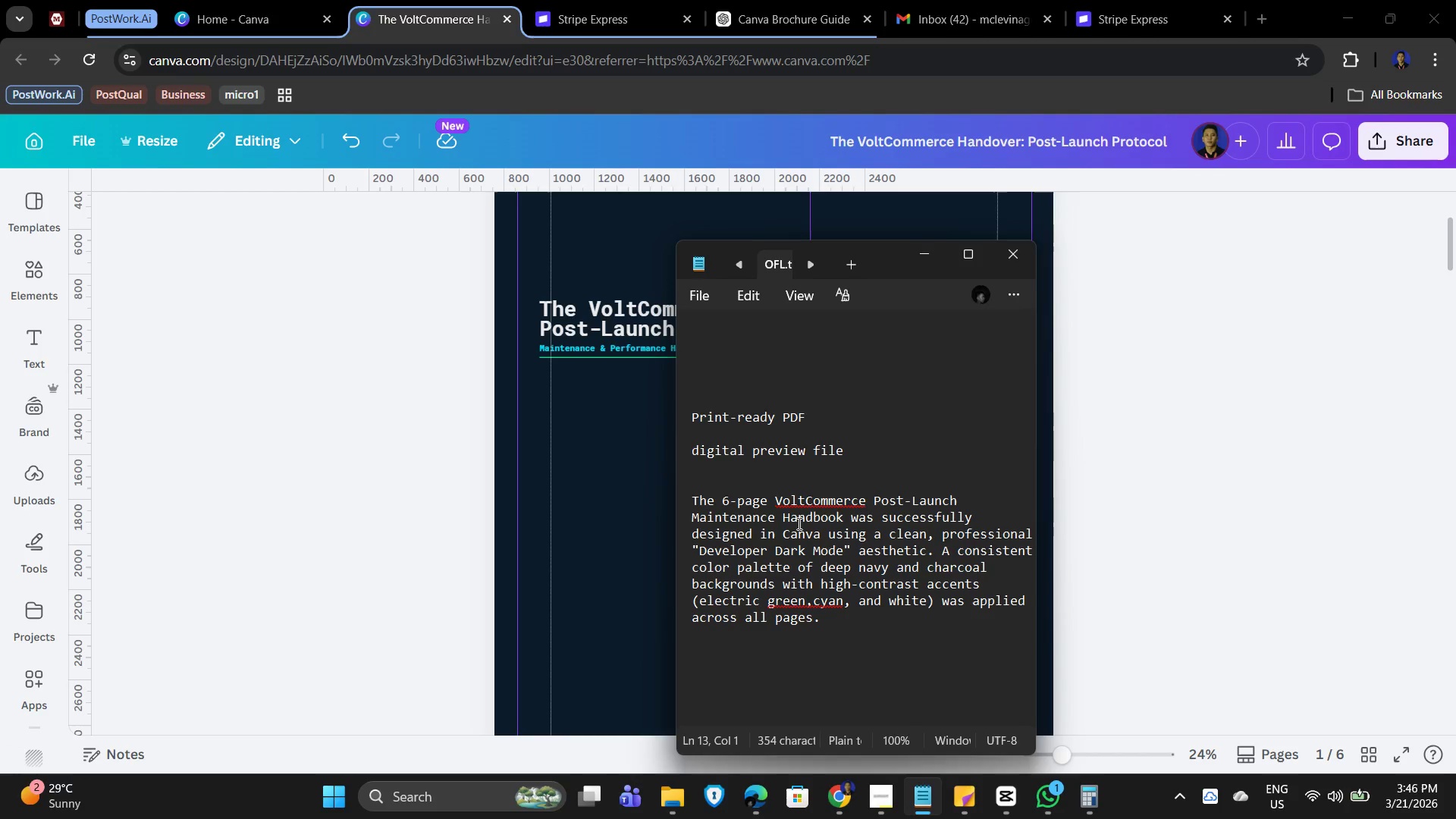 
type(Each required section was completed: a title page, theme management guide, app audit checklist, image optimization standards, monthly SEO tasks, and support)
 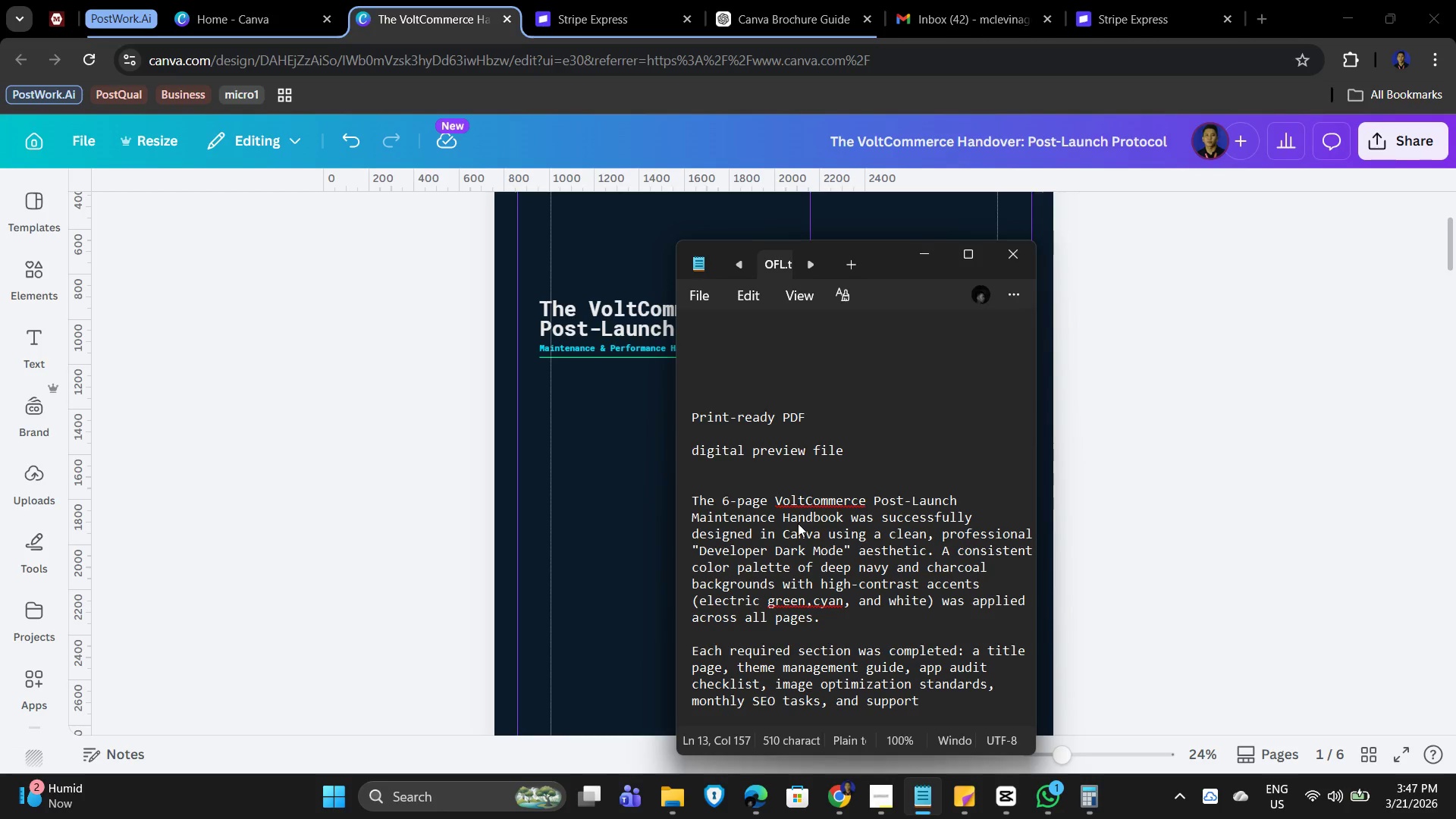 
type(/ escalation)
 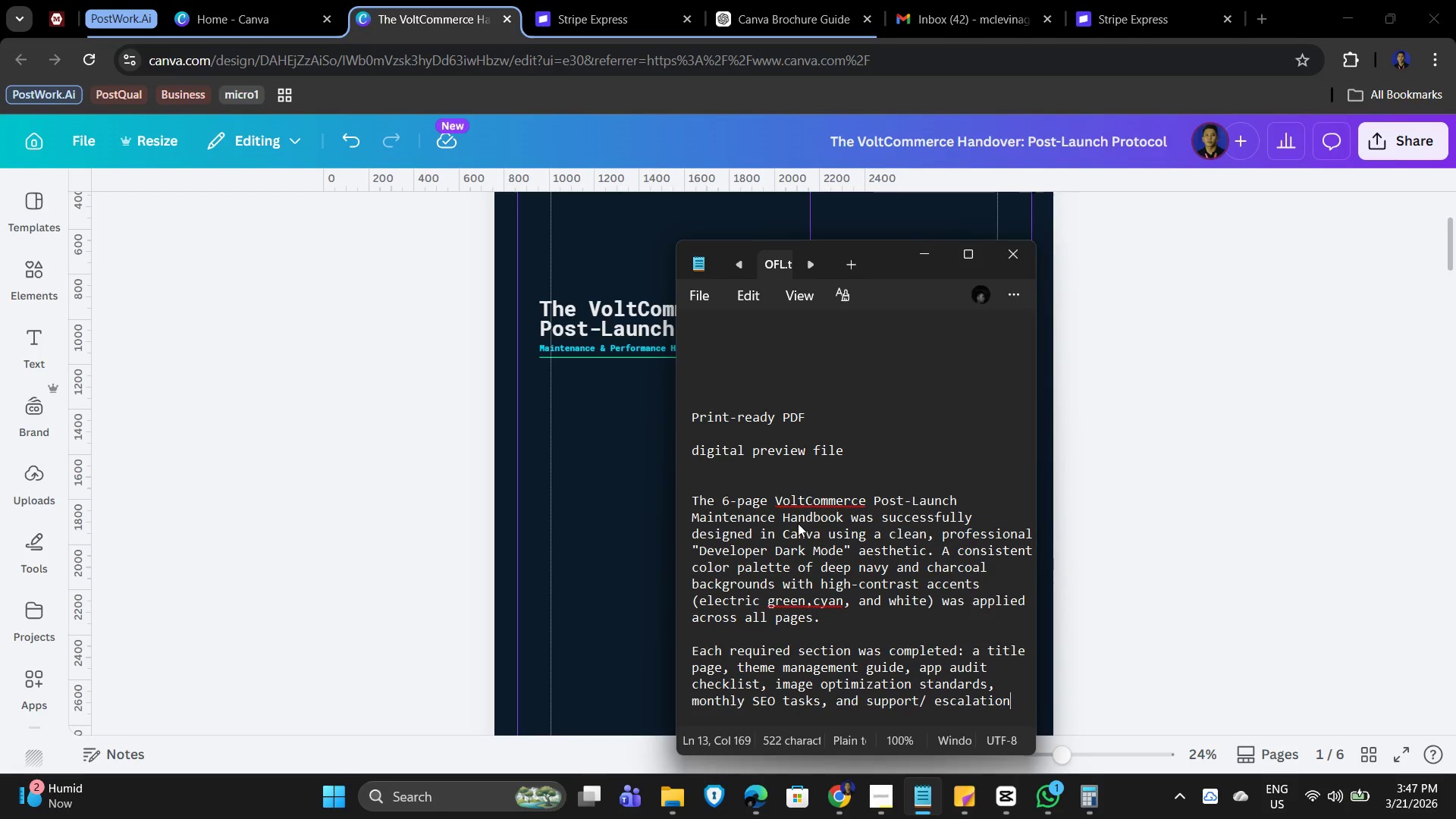 
type( procedures. The layout follows a structured)
 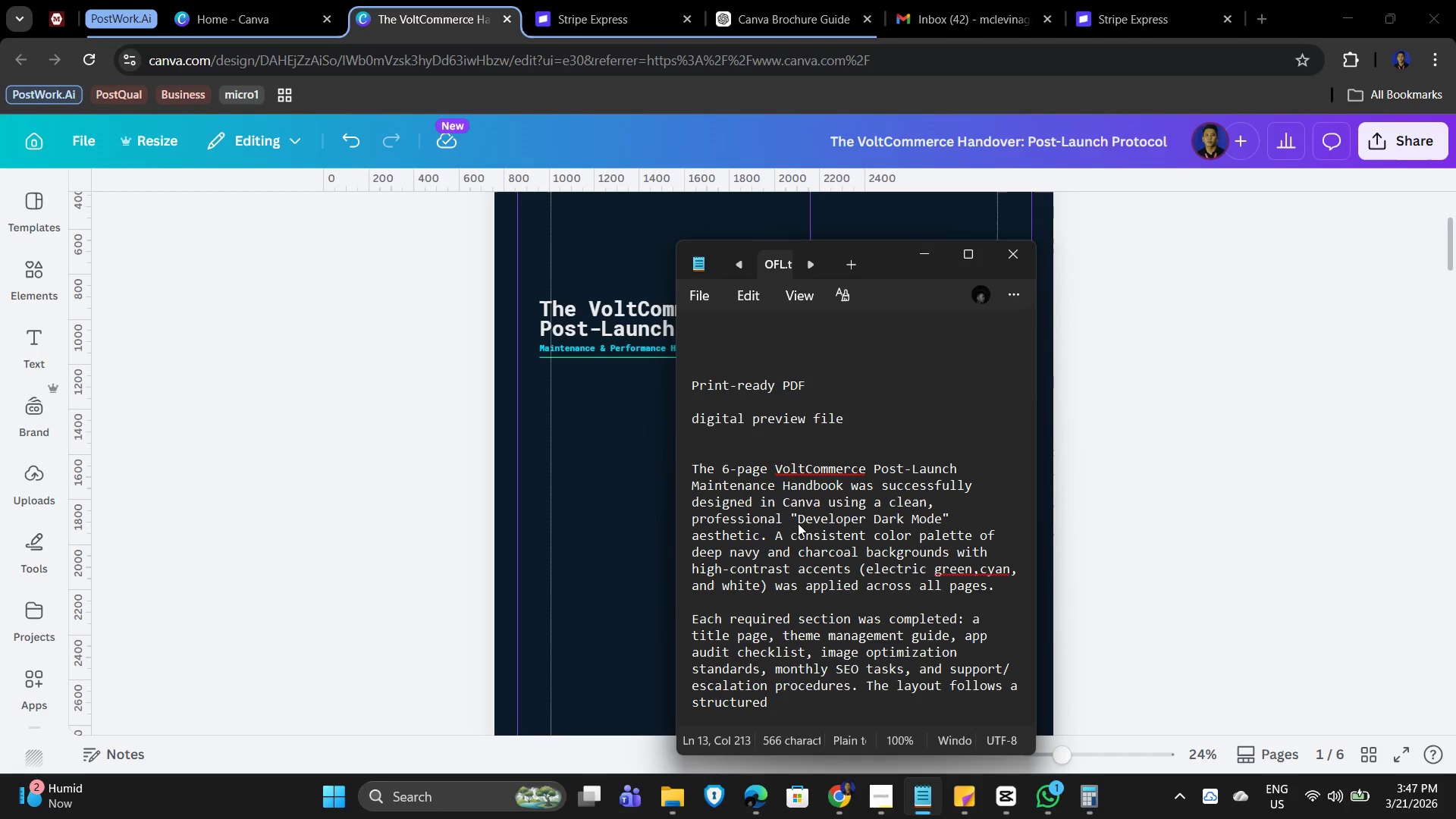 
type( grid system with clear typographic hierarchy using monospace headings and readable sans-serif body text to ensure clarity and usability.)
 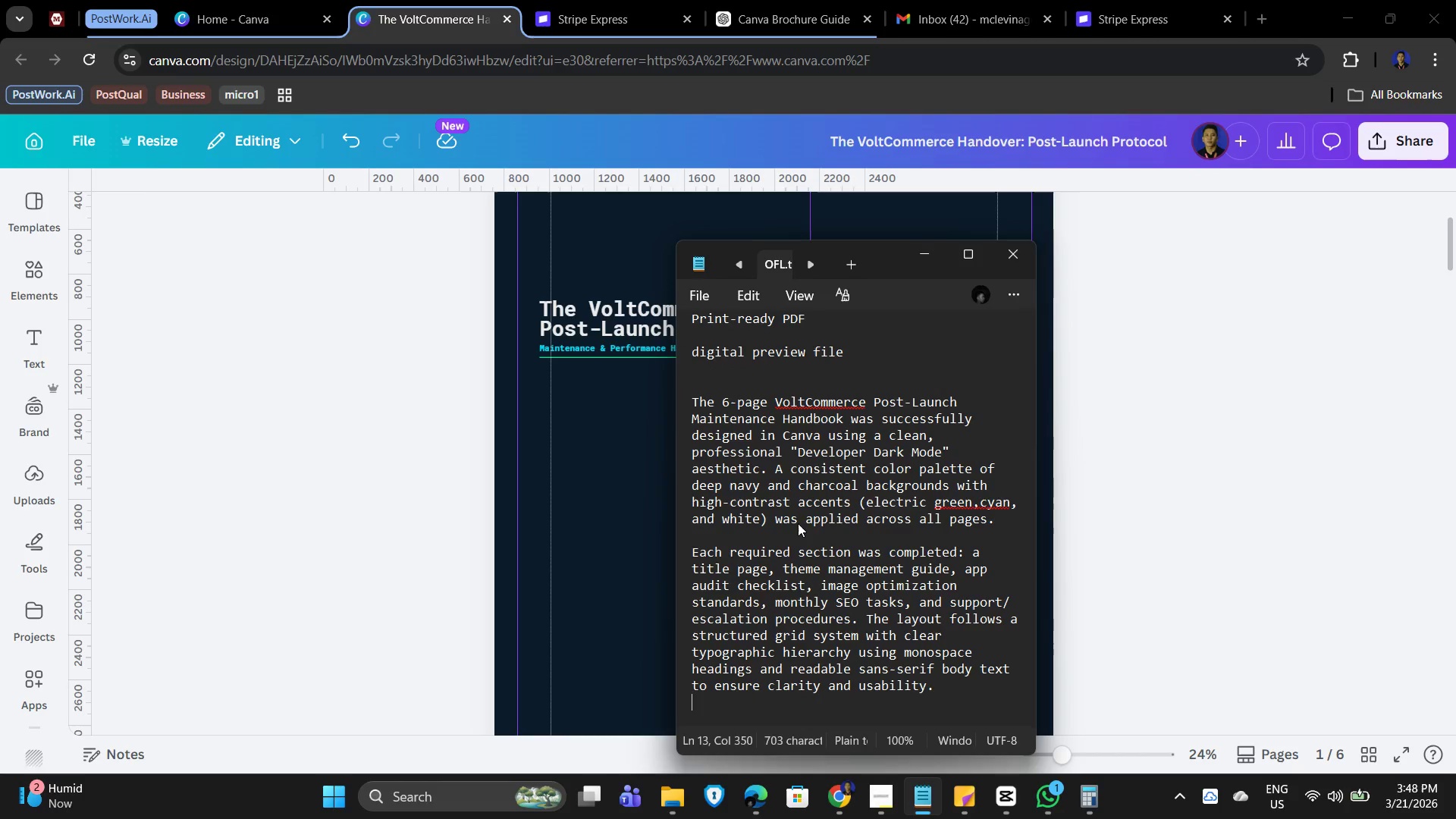 
key(Enter)
 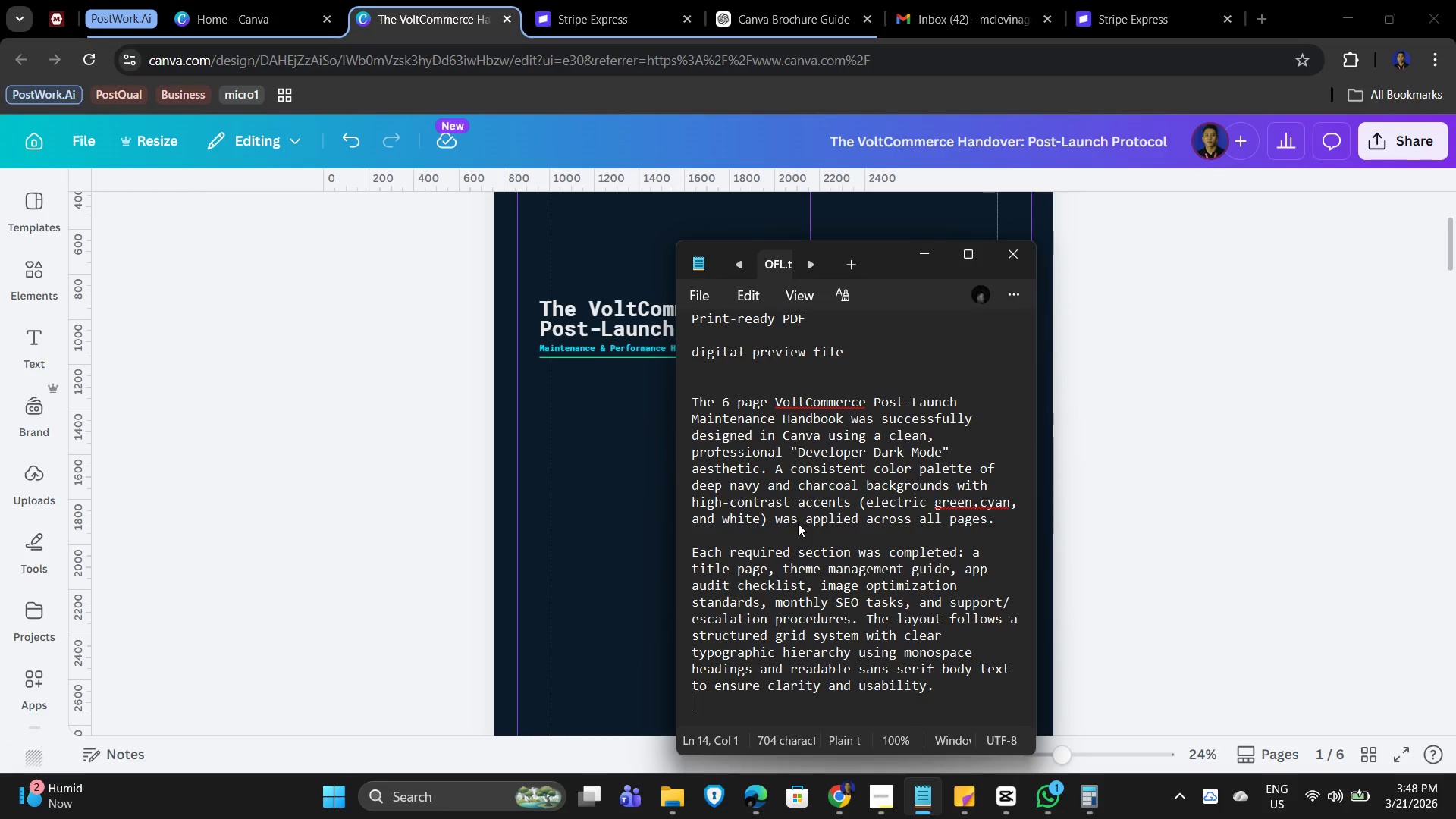 
key(Enter)
 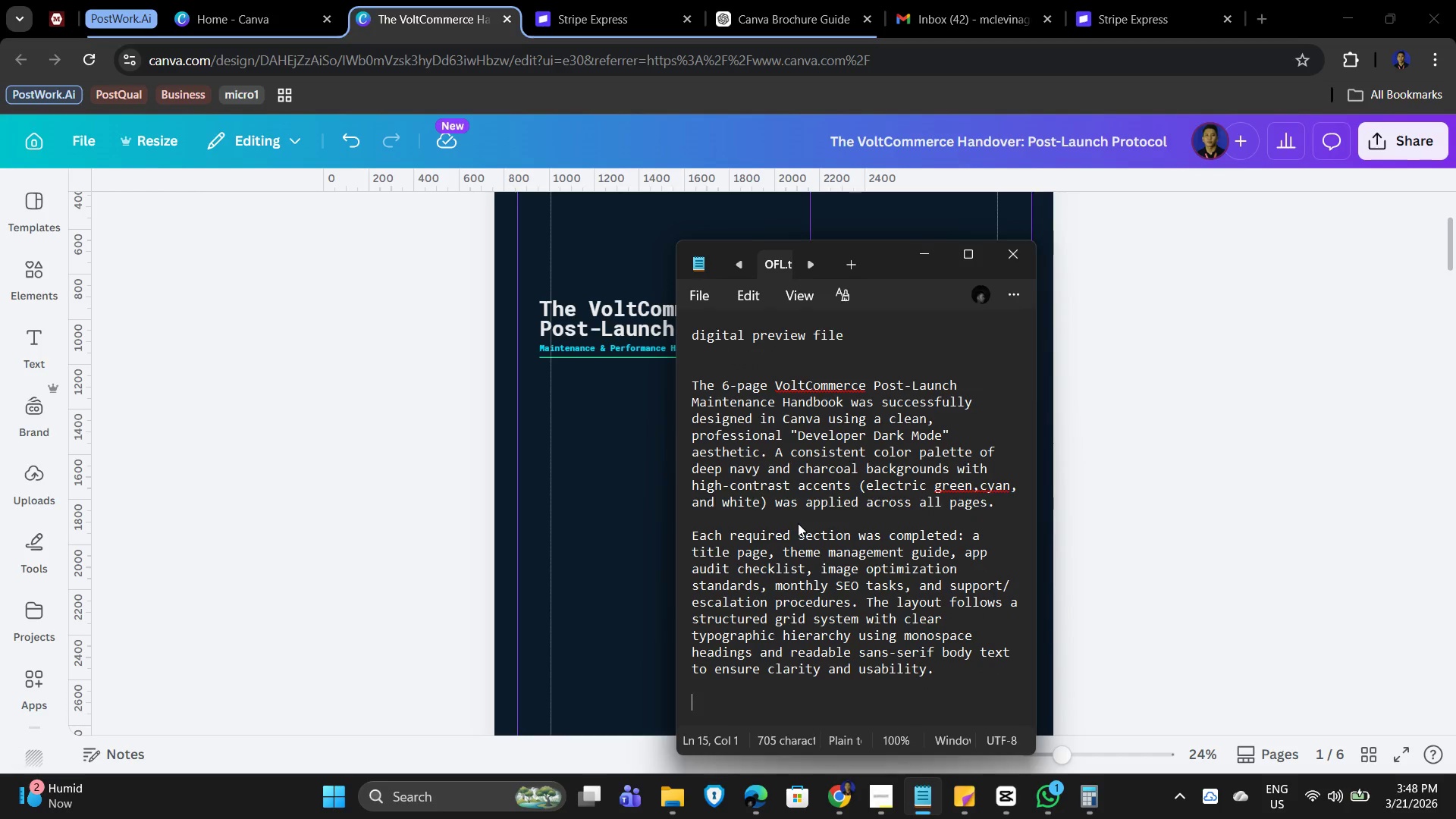 
type(Alls)
key(Backspace)
type( deliverabe)
key(Backspace)
type(les were preparedm)
key(Backspace)
type(, including a print-ready PDF export and a shareable Canva template link, resulting in a polished, easy-to-follow technical handbook suitable for Shopify store owners.)
 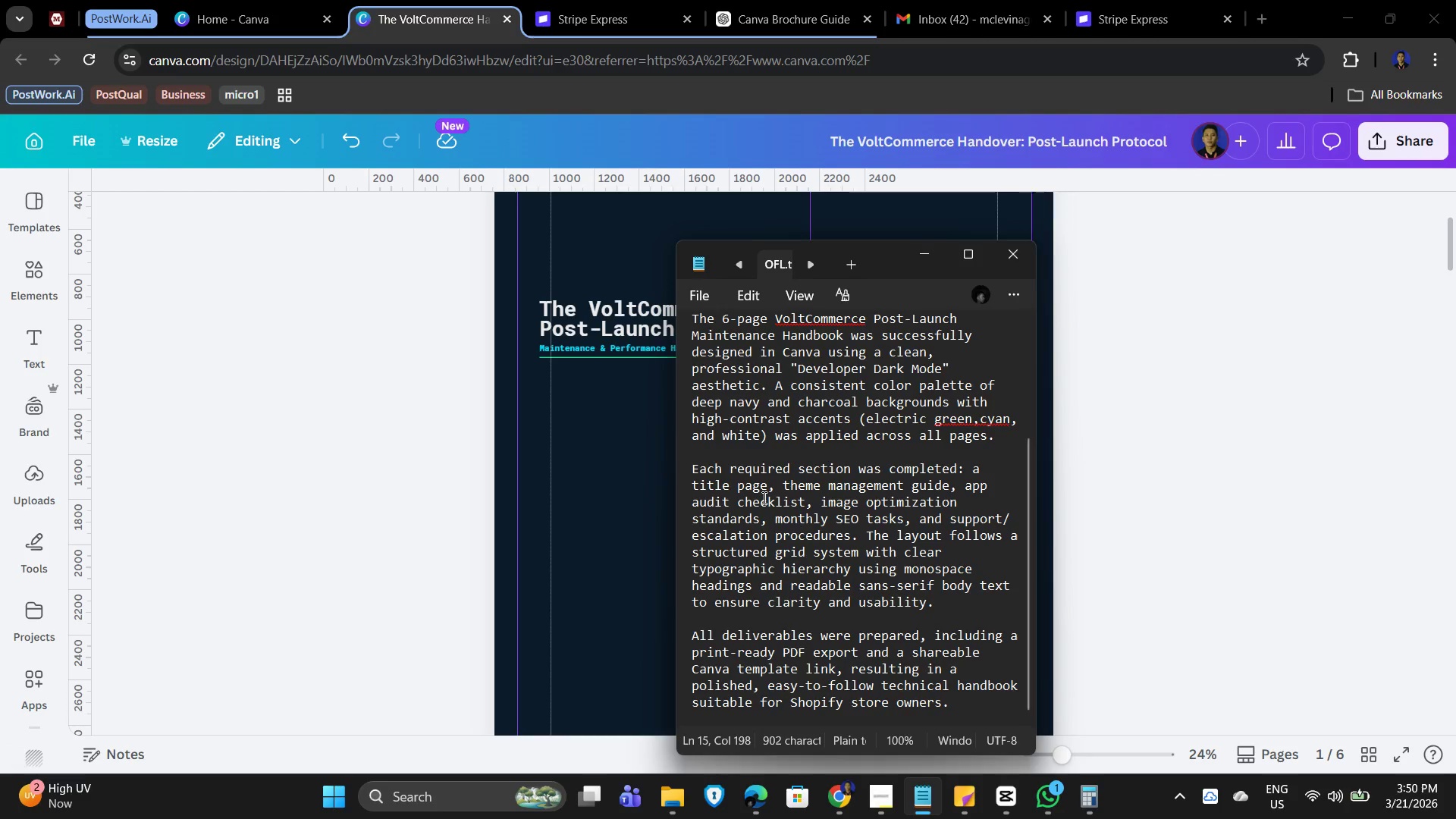 
scroll: coordinate [935, 463], scroll_direction: up, amount: 5.0
 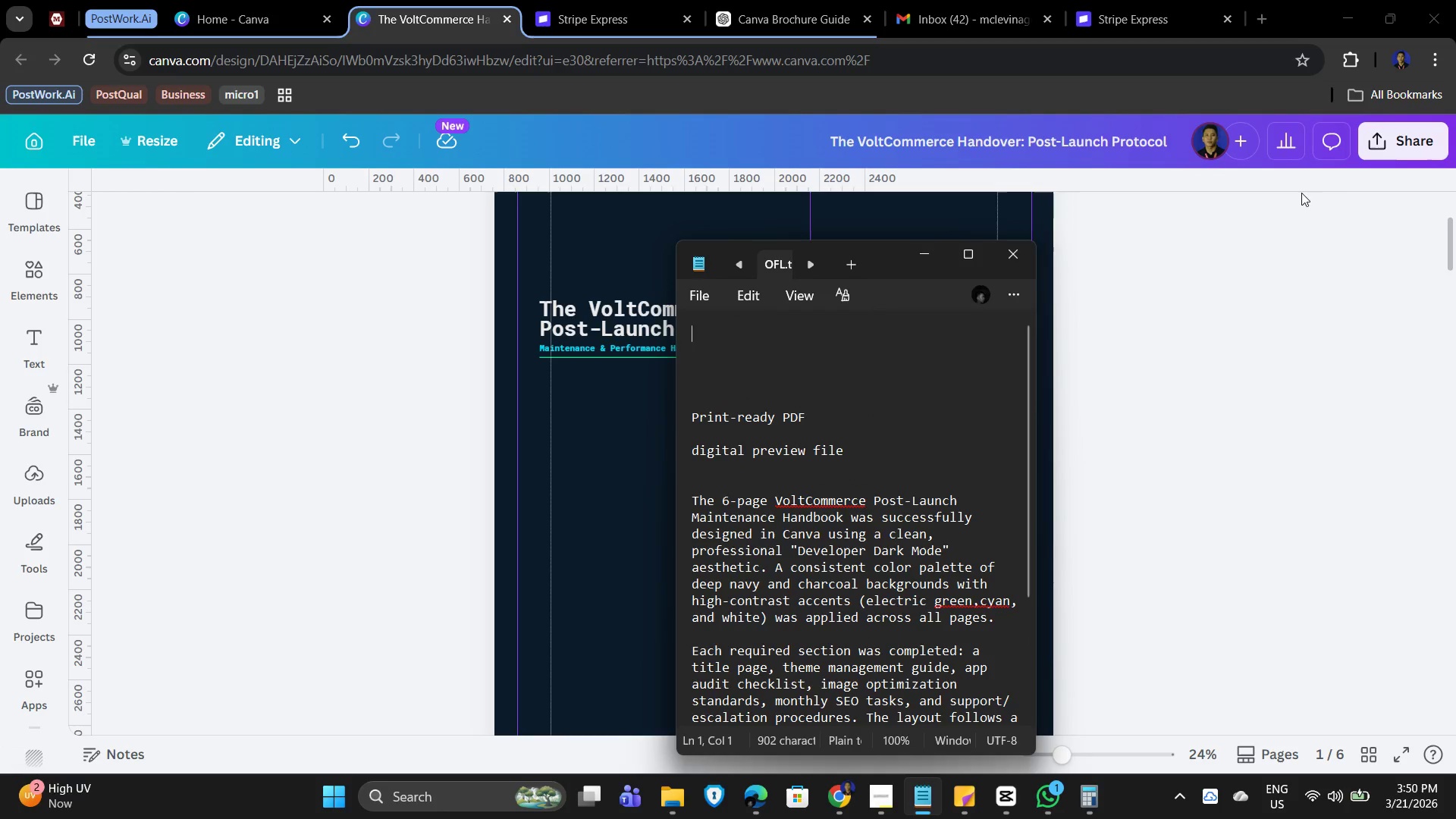 
left_click([1314, 250])
 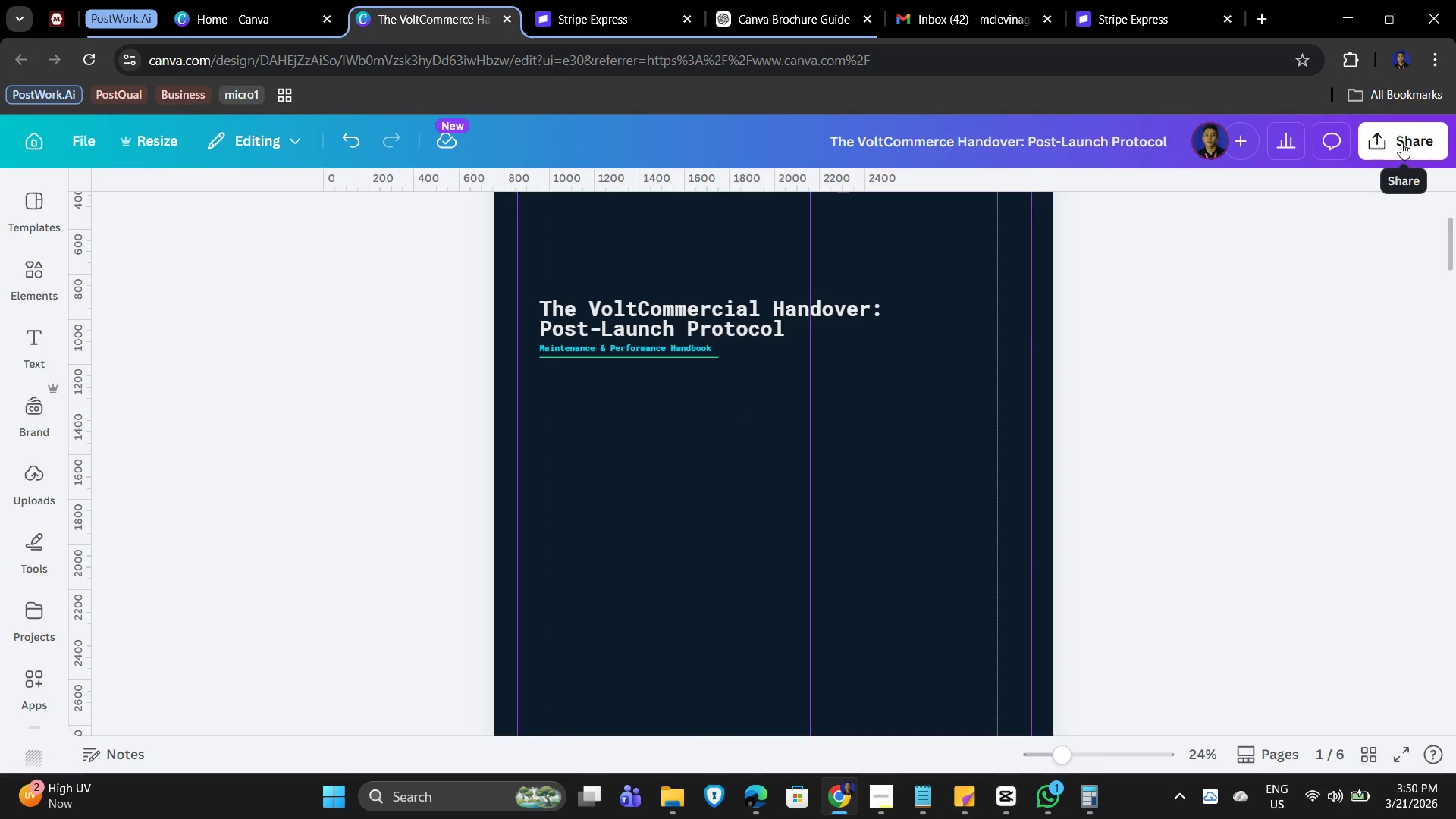 
left_click([1401, 143])
 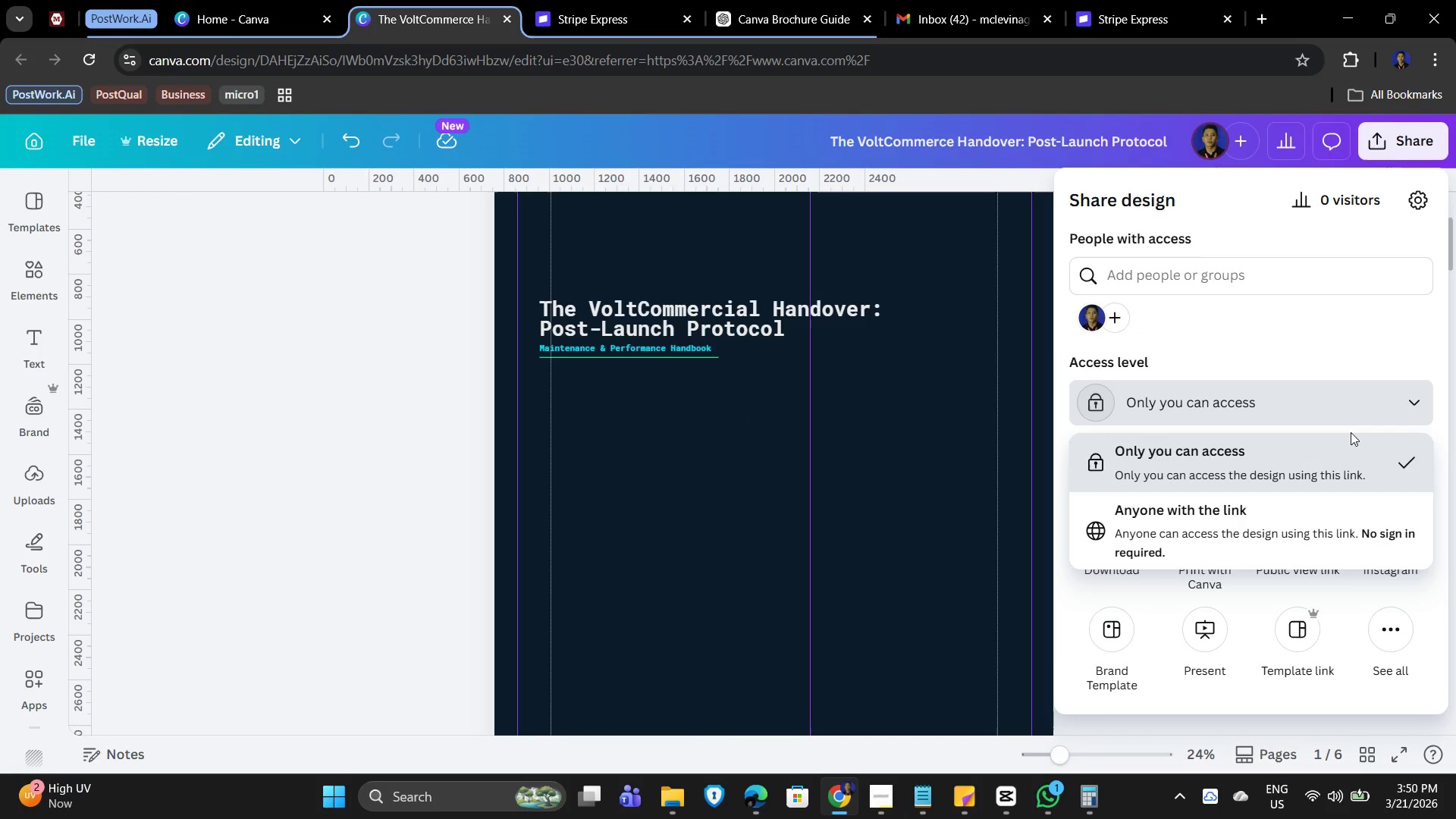 
left_click([1270, 522])
 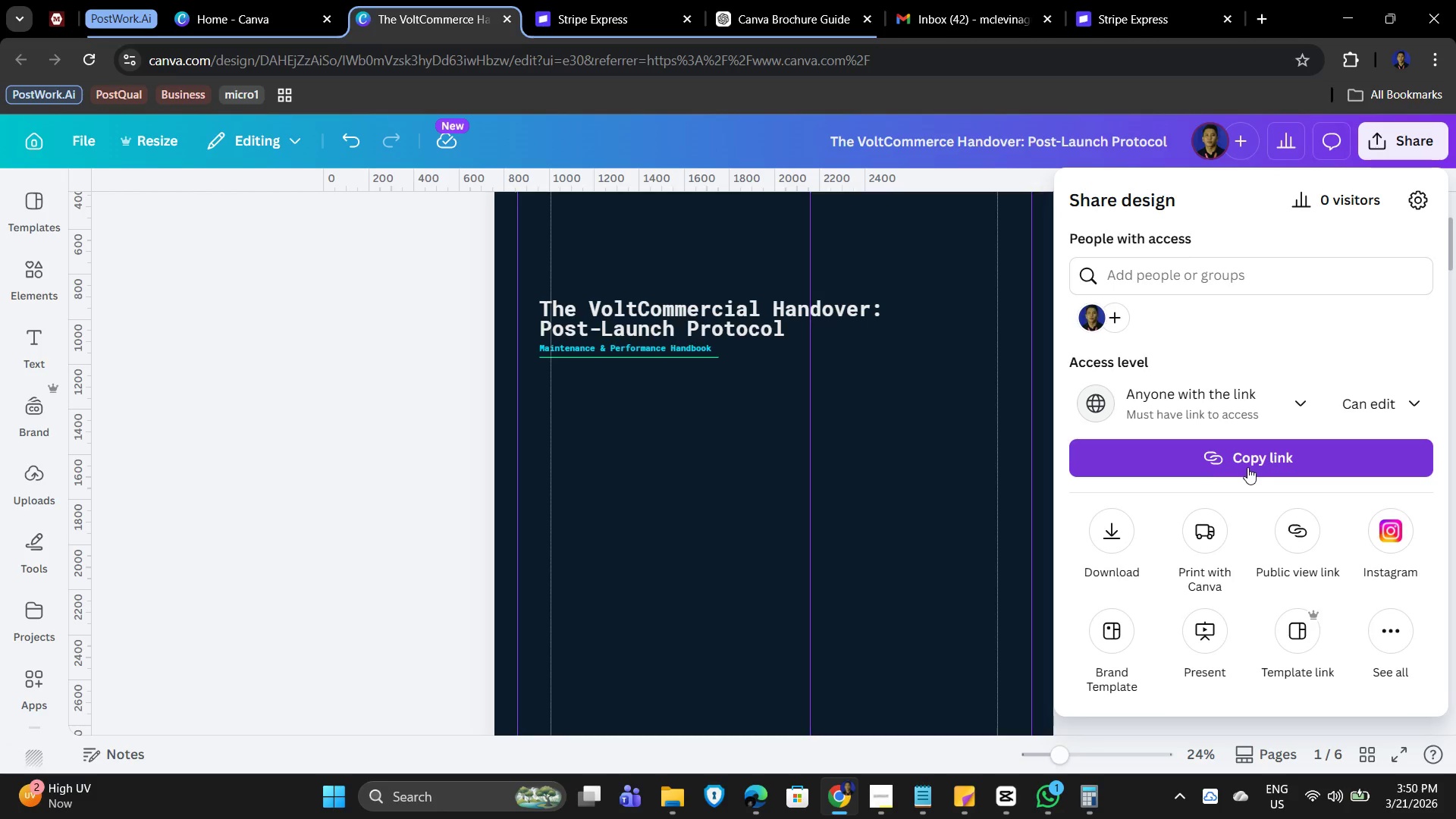 
left_click([1258, 459])
 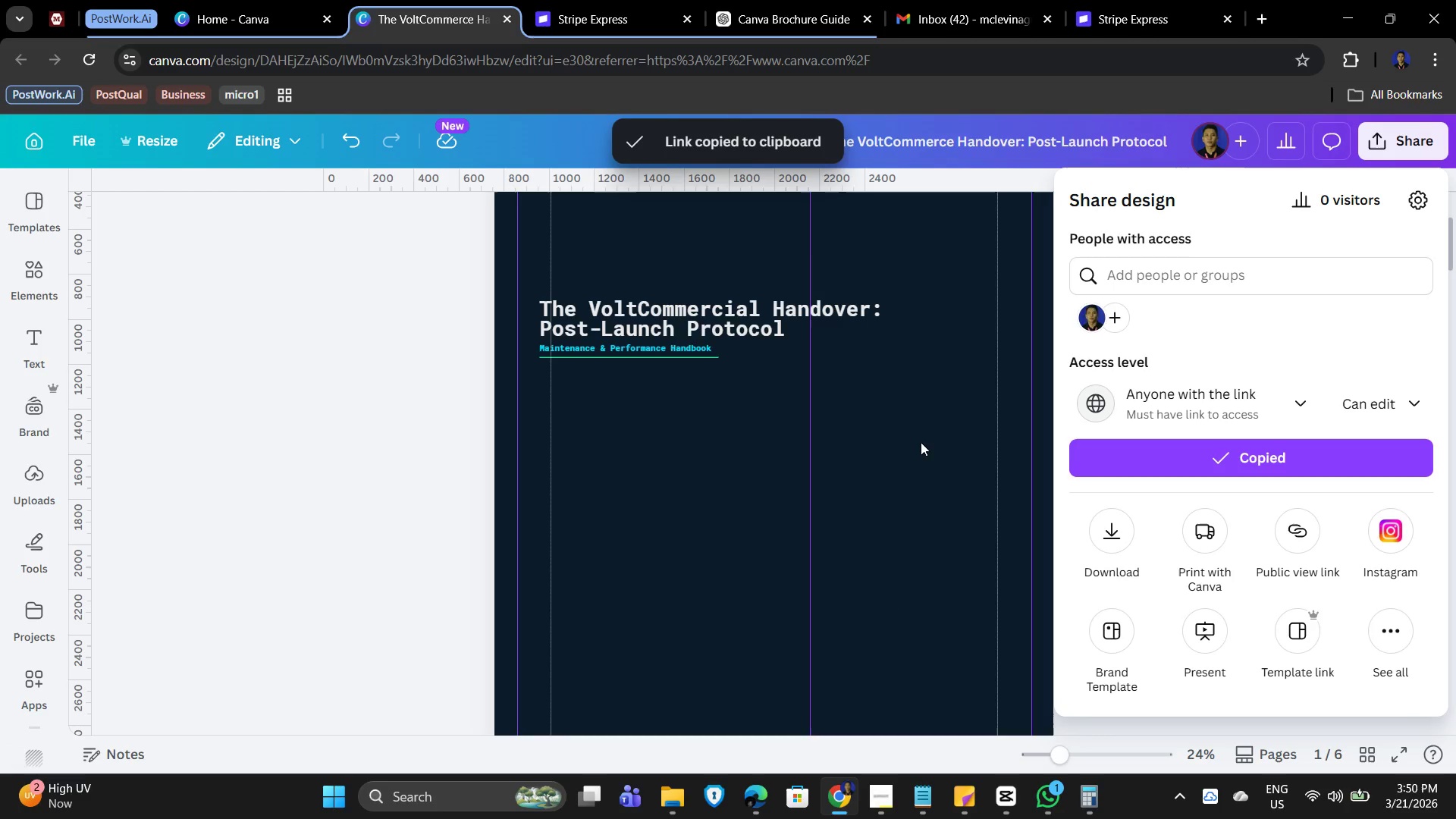 
key(Alt+AltLeft)
 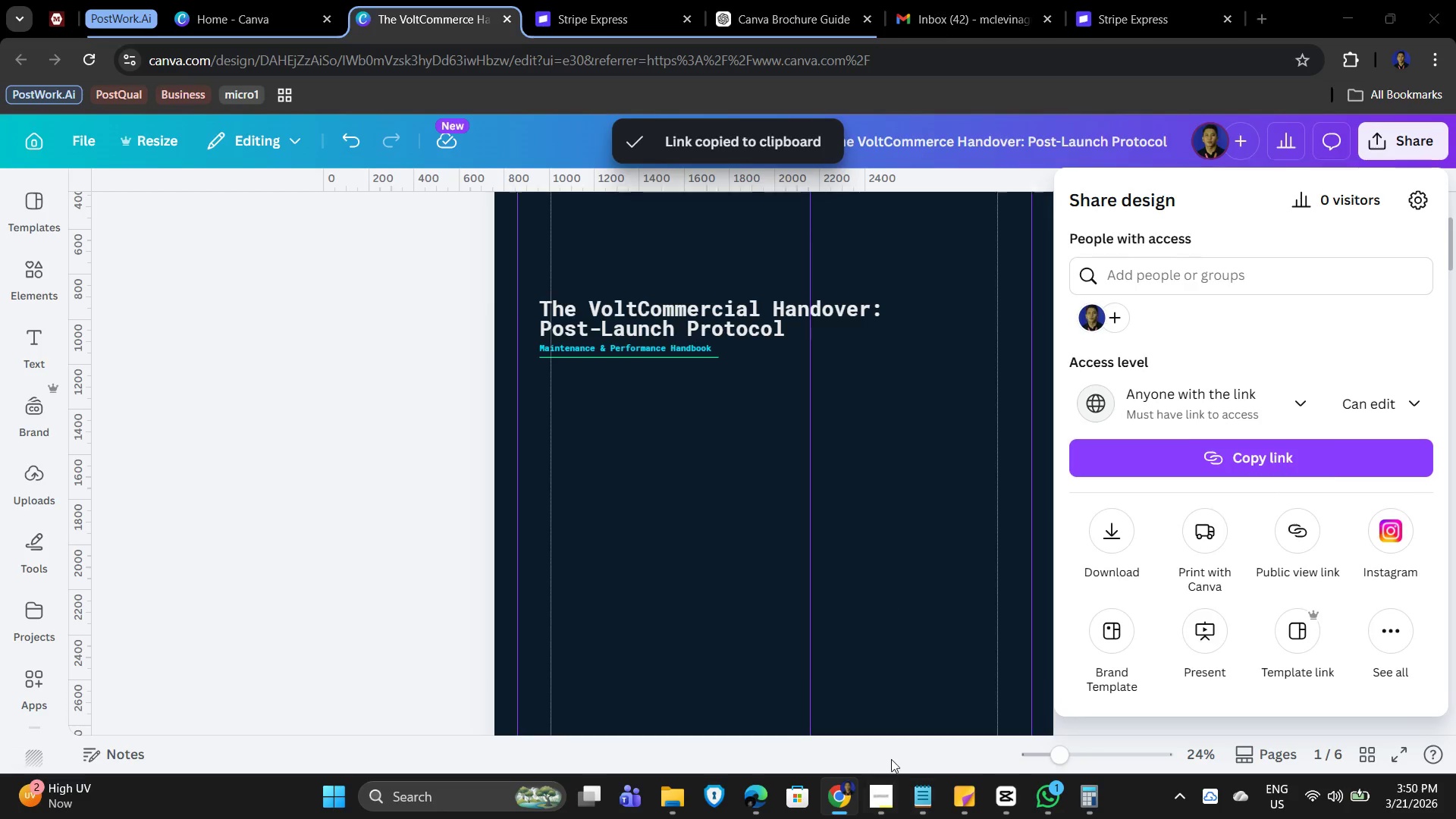 
key(Tab)
type(Canva template link)
 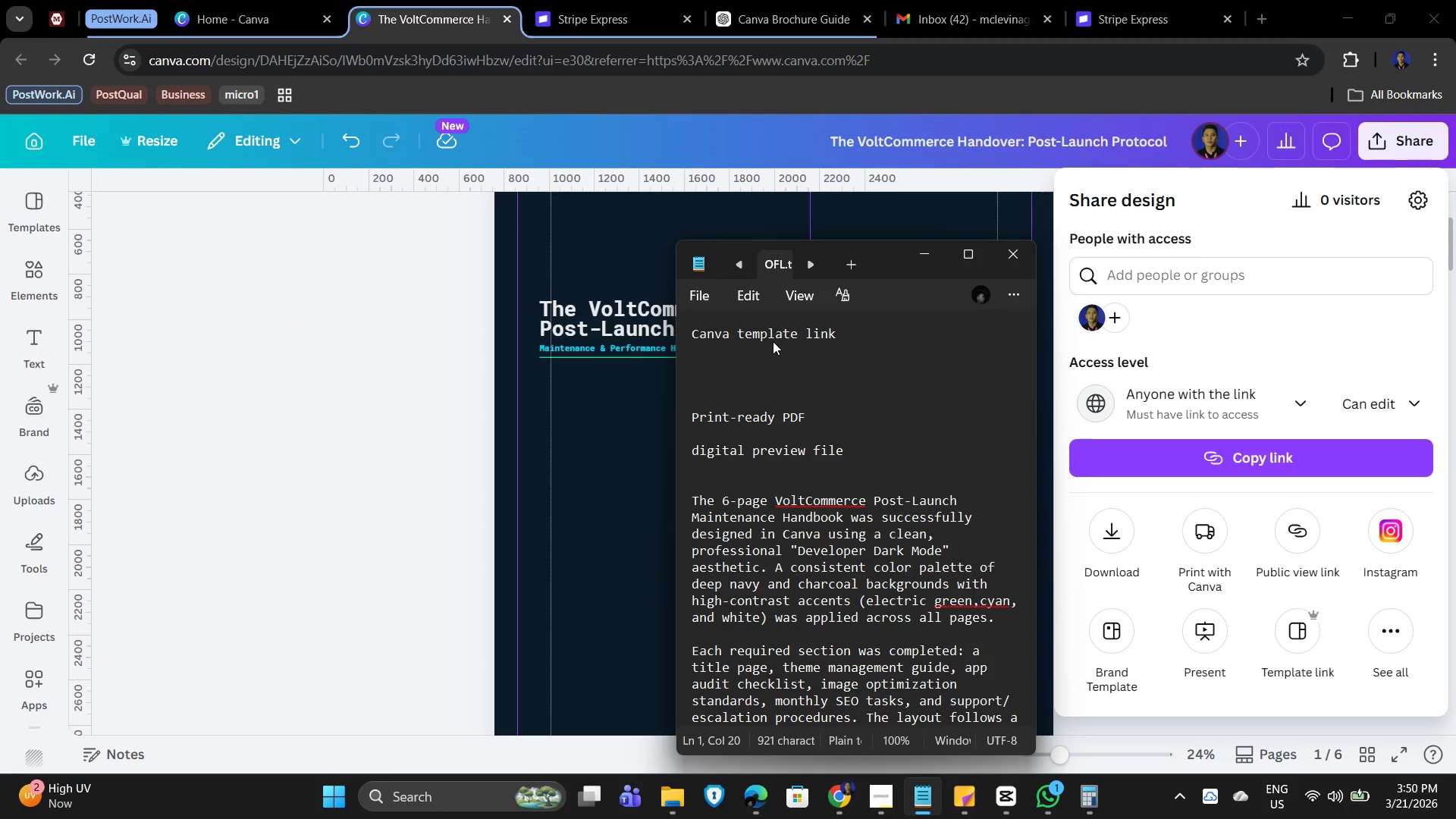 
key(Enter)
 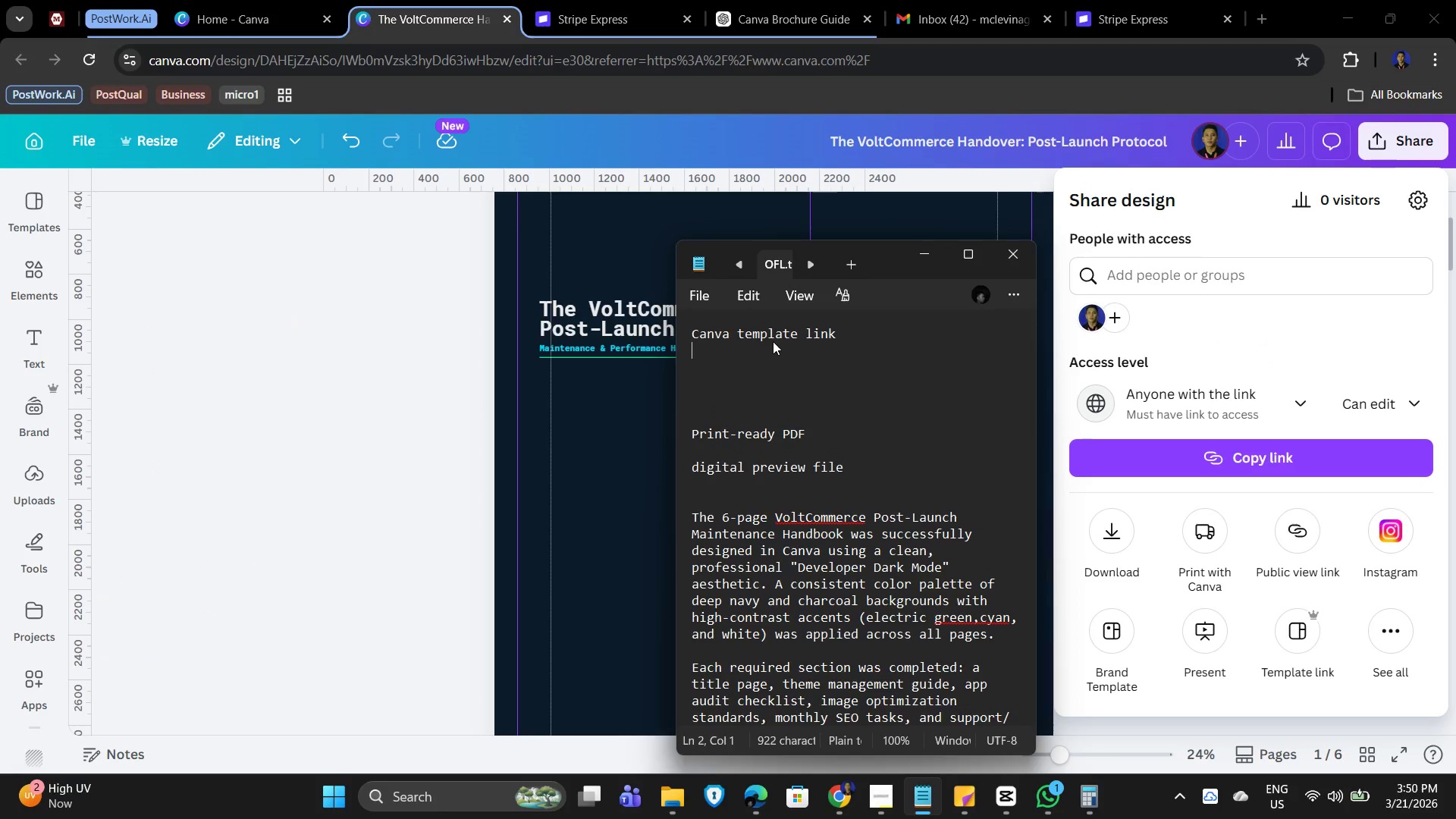 
key(Enter)
 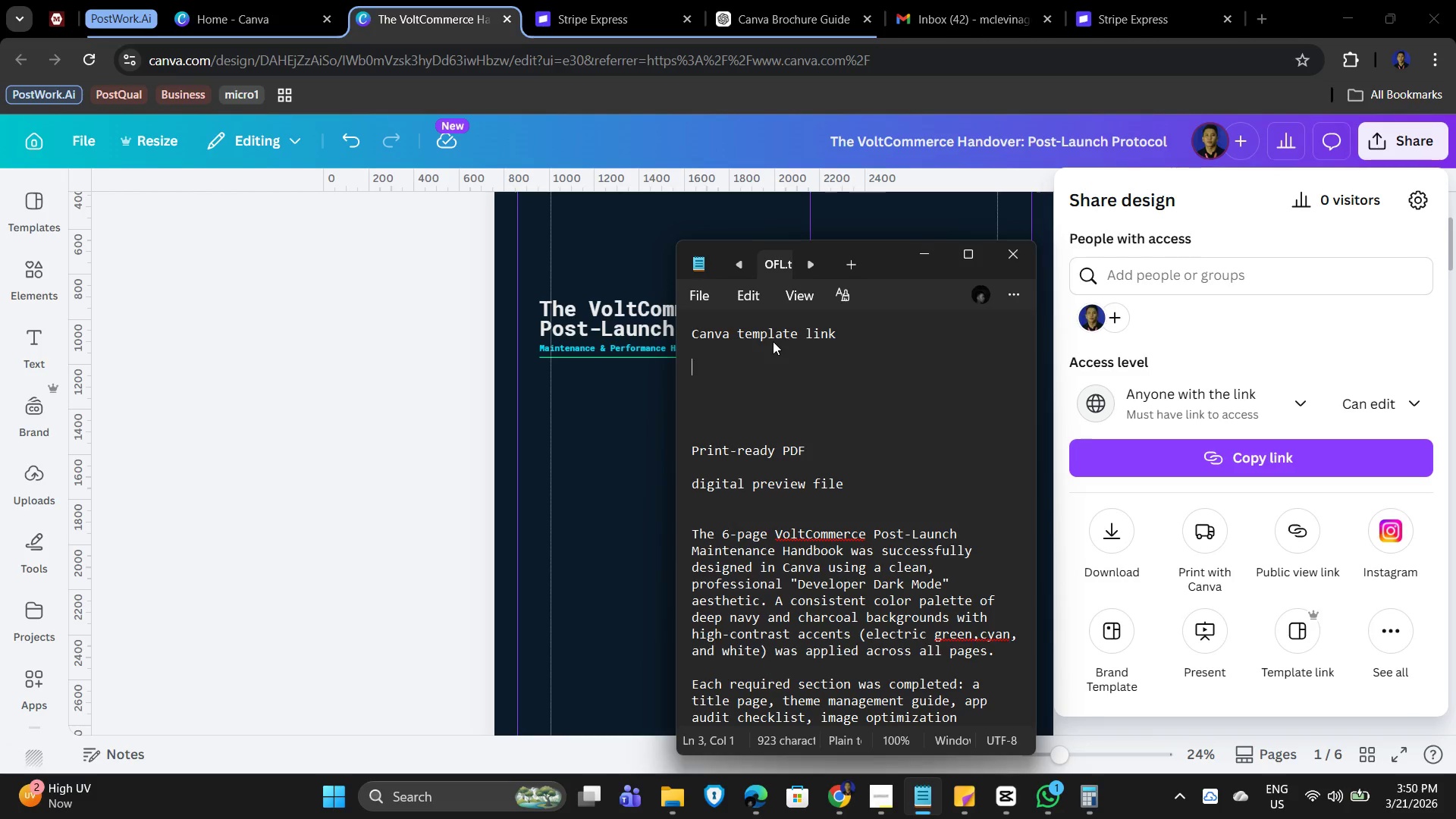 
key(Control+V)
 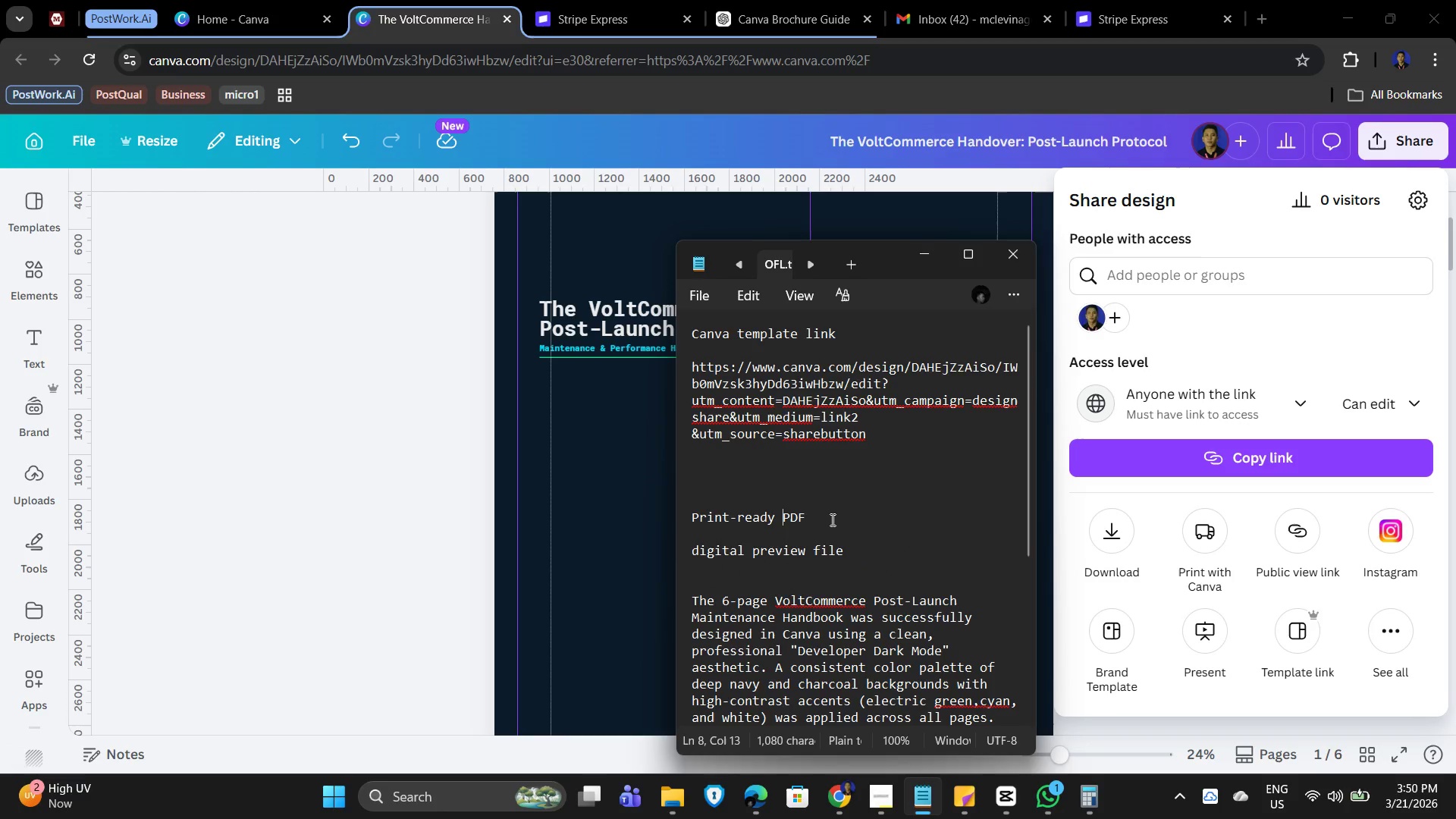 
left_click_drag(start_coordinate=[862, 551], to_coordinate=[646, 558])
 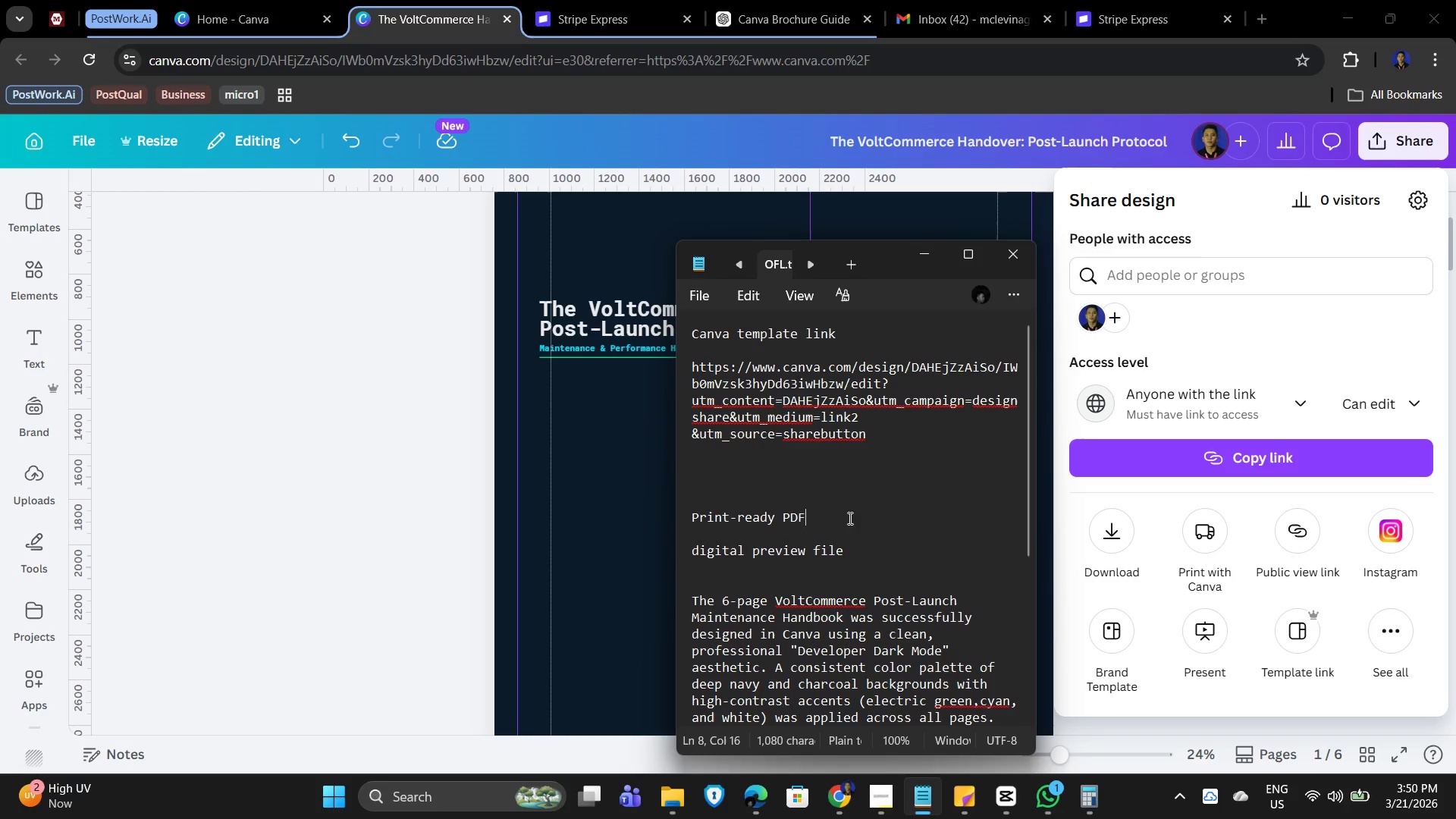 
left_click_drag(start_coordinate=[843, 517], to_coordinate=[652, 522])
 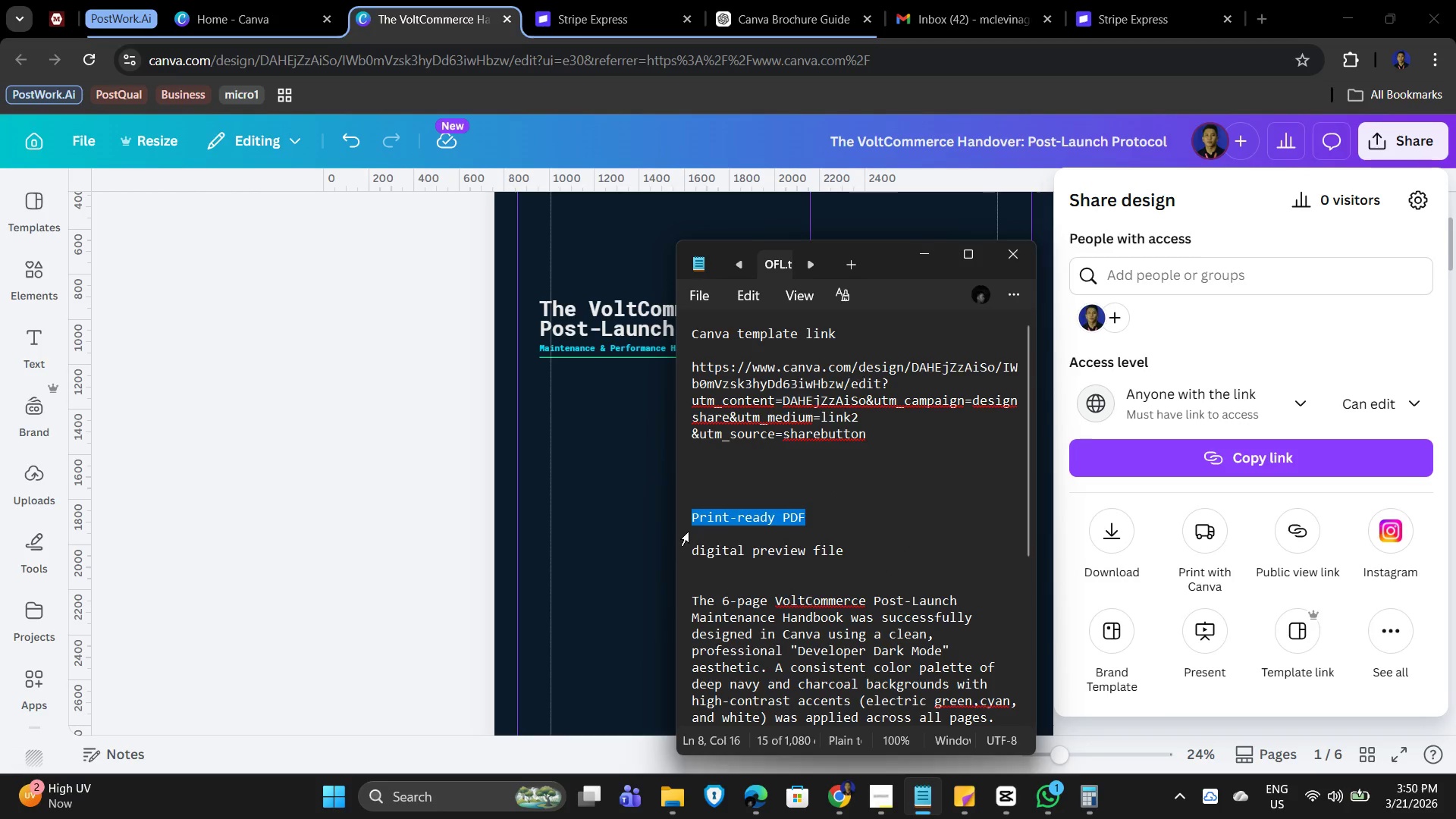 
key(Backspace)
 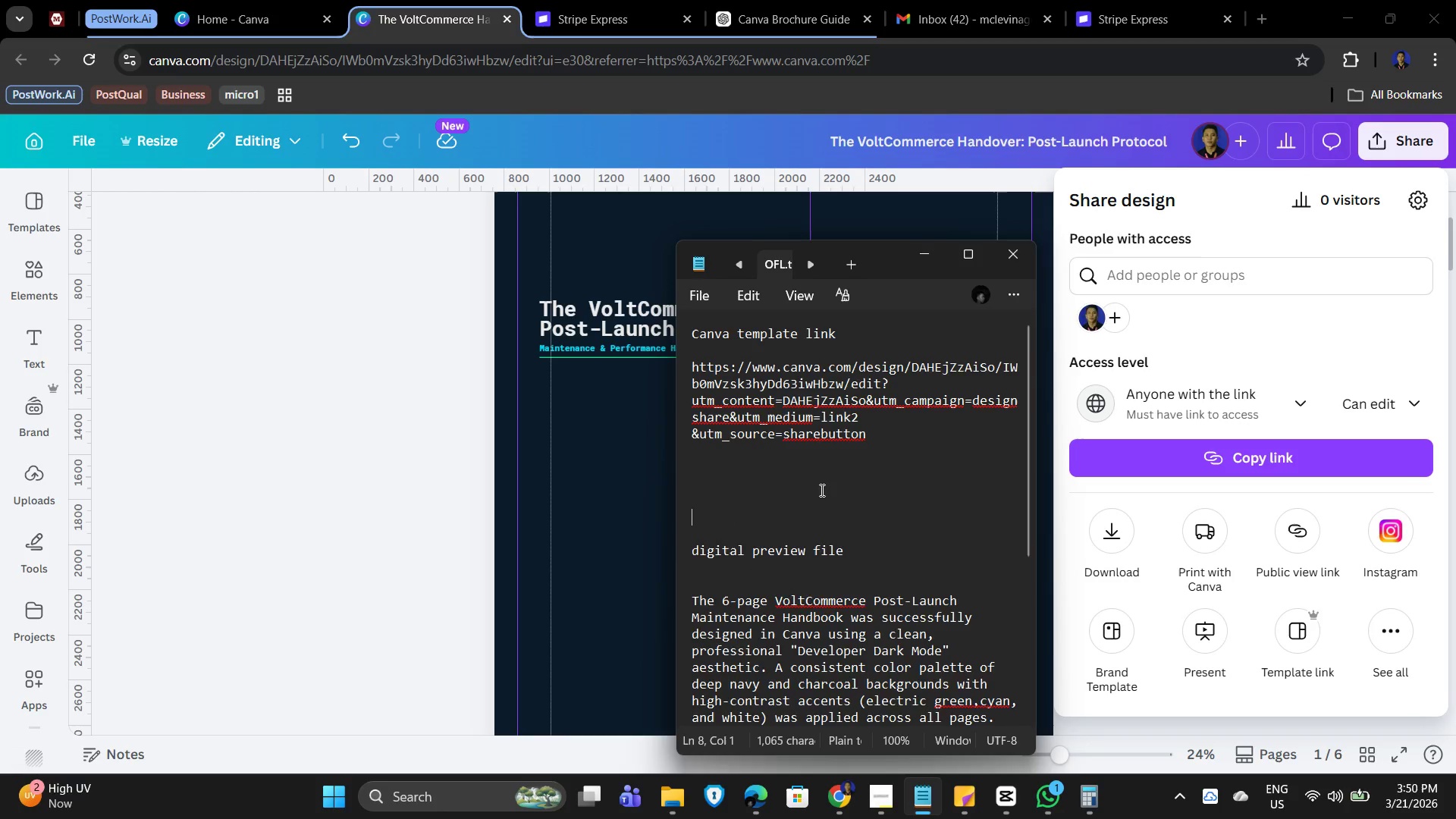 
key(Backspace)
 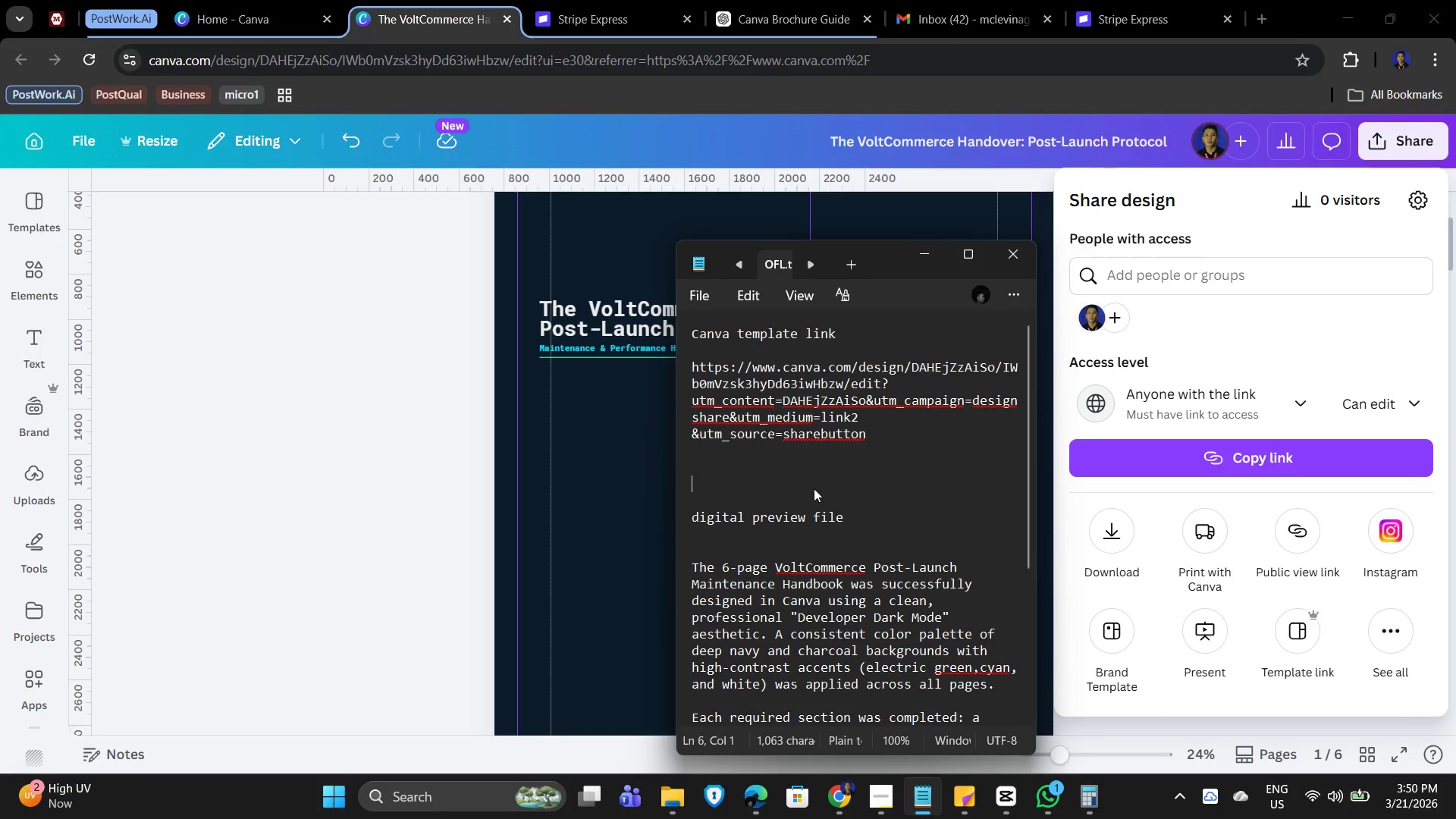 
key(Backspace)
 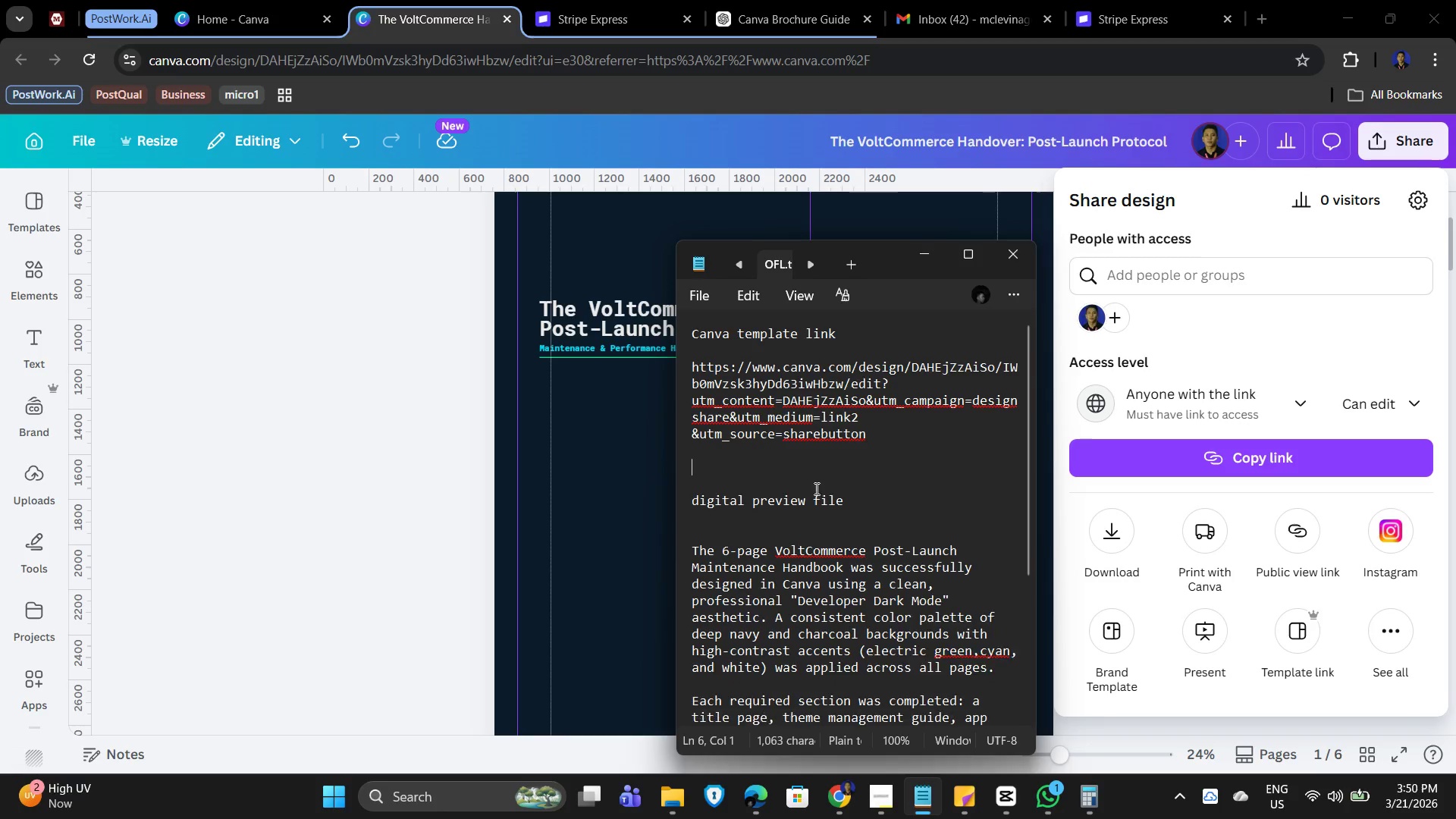 
key(Backspace)
 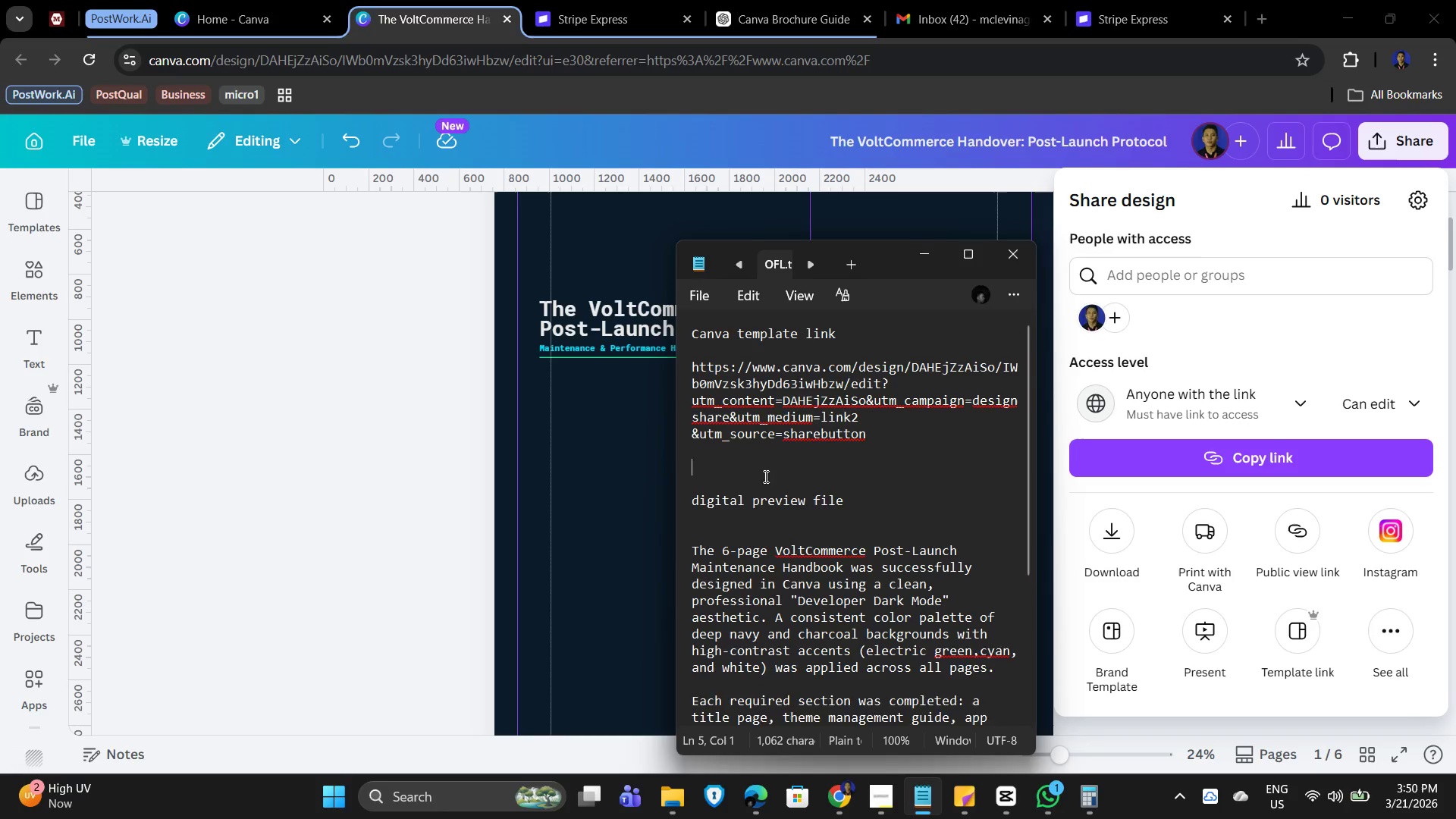 
key(Backspace)
 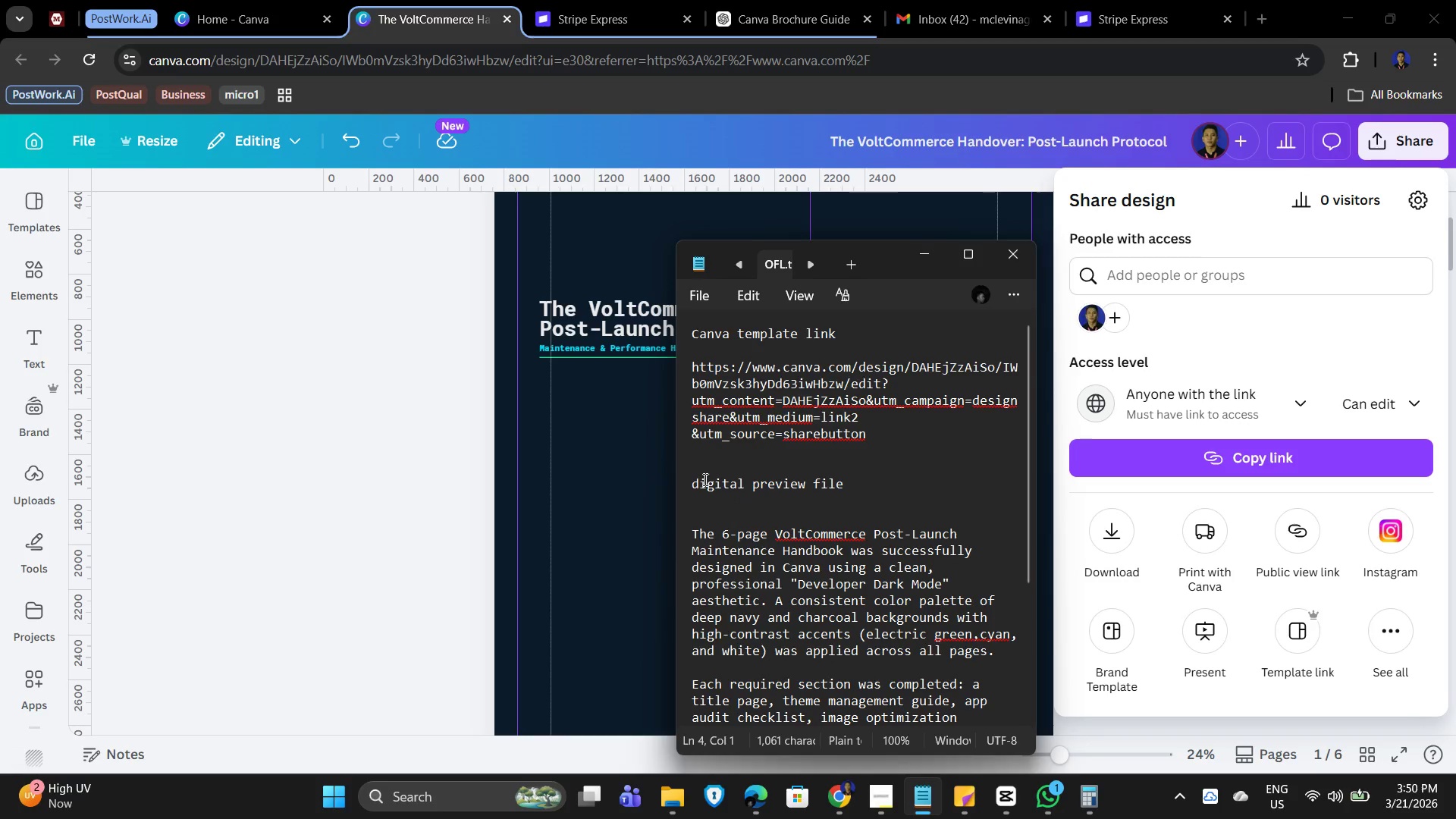 
left_click([703, 481])
 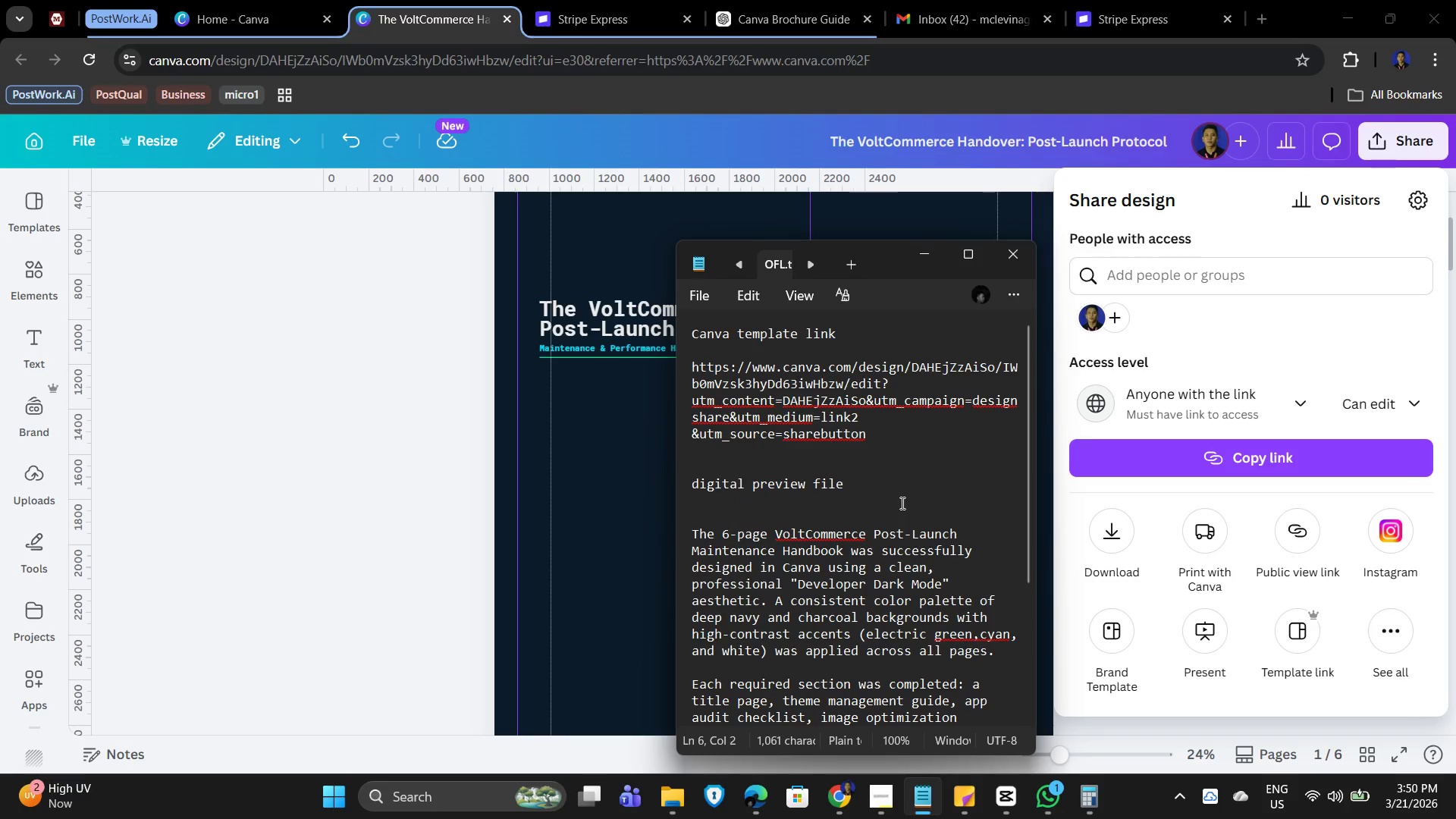 
key(Backspace)
 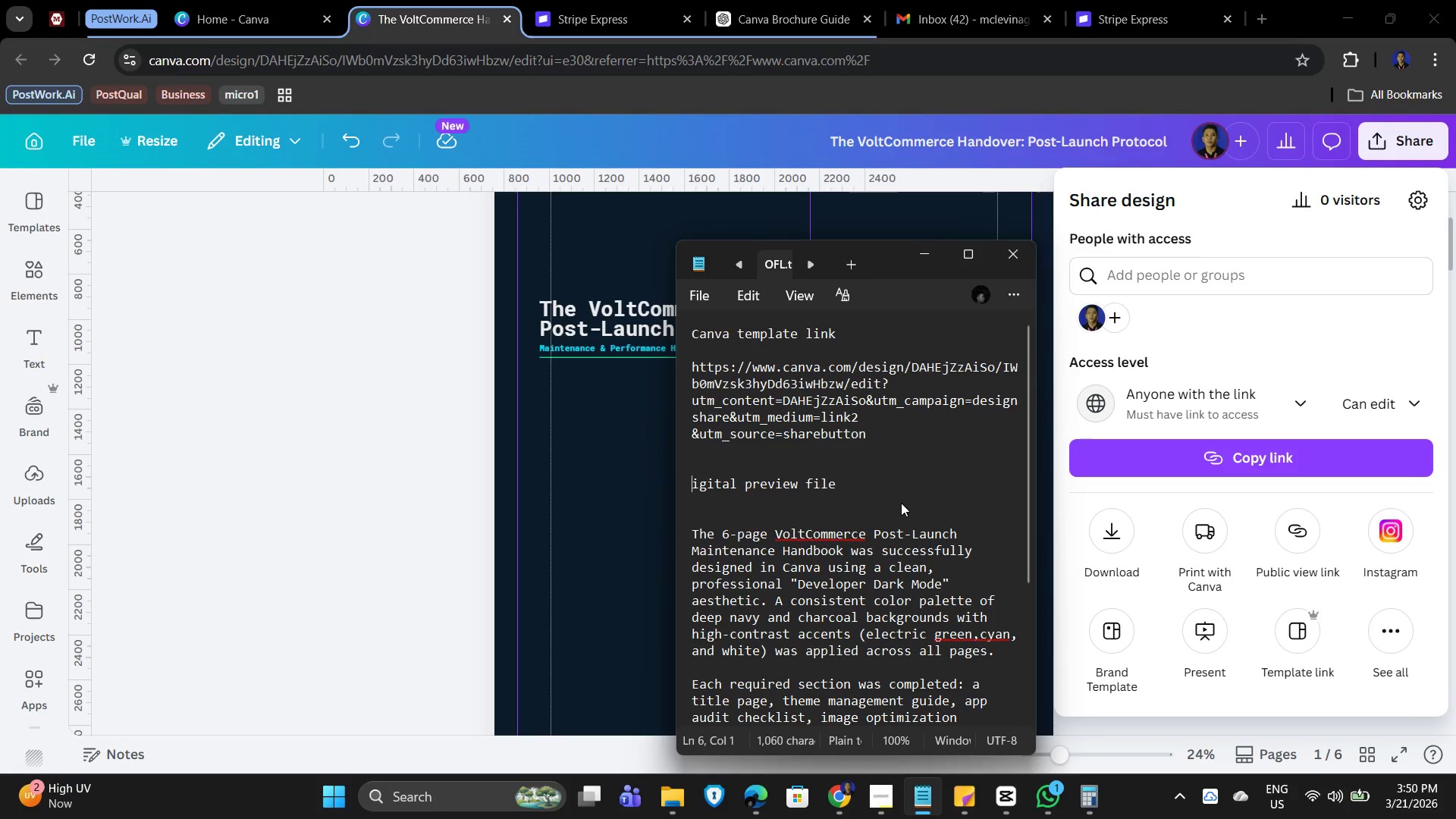 
key(Shift+D)
 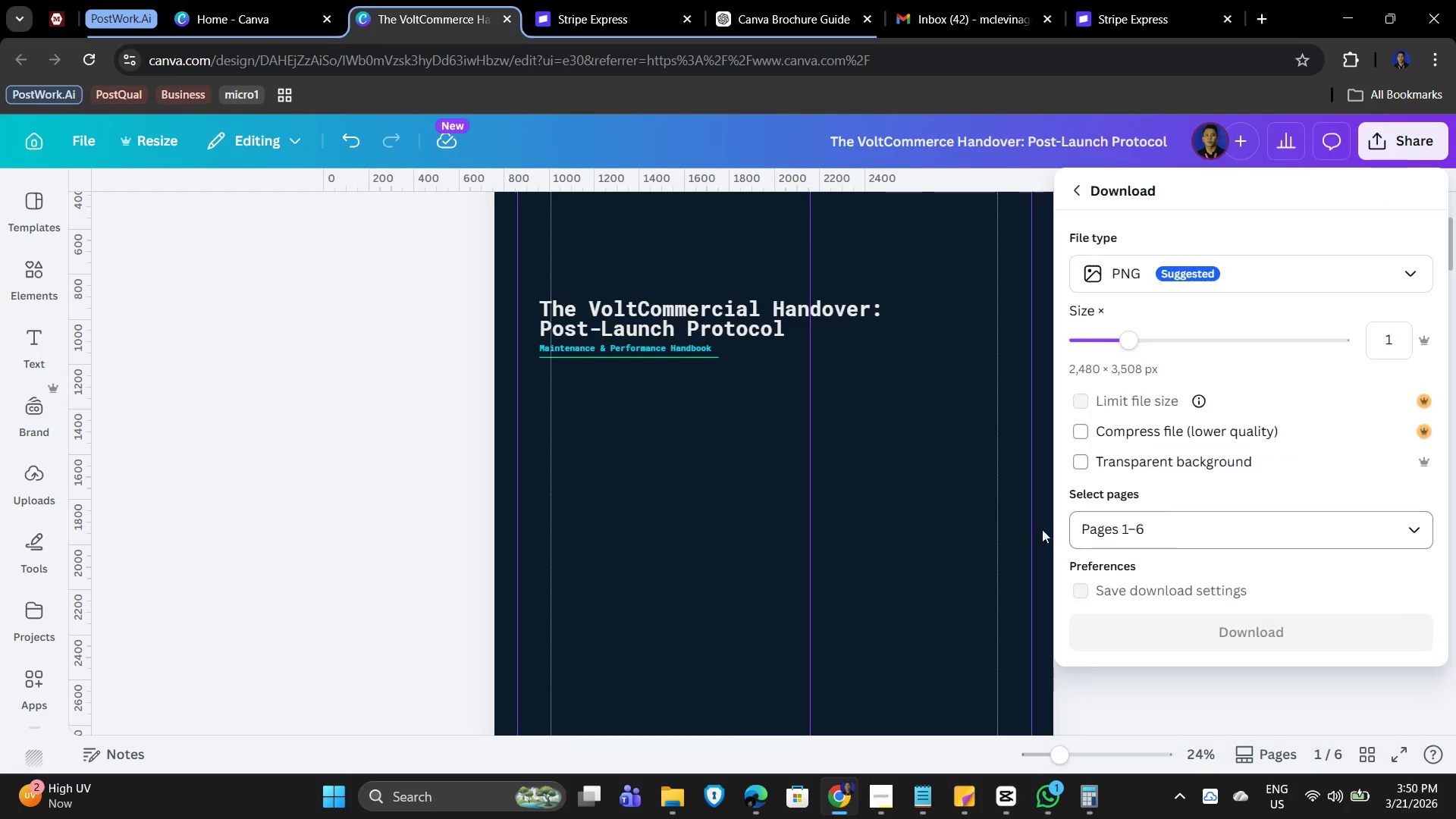 
wait(7.01)
 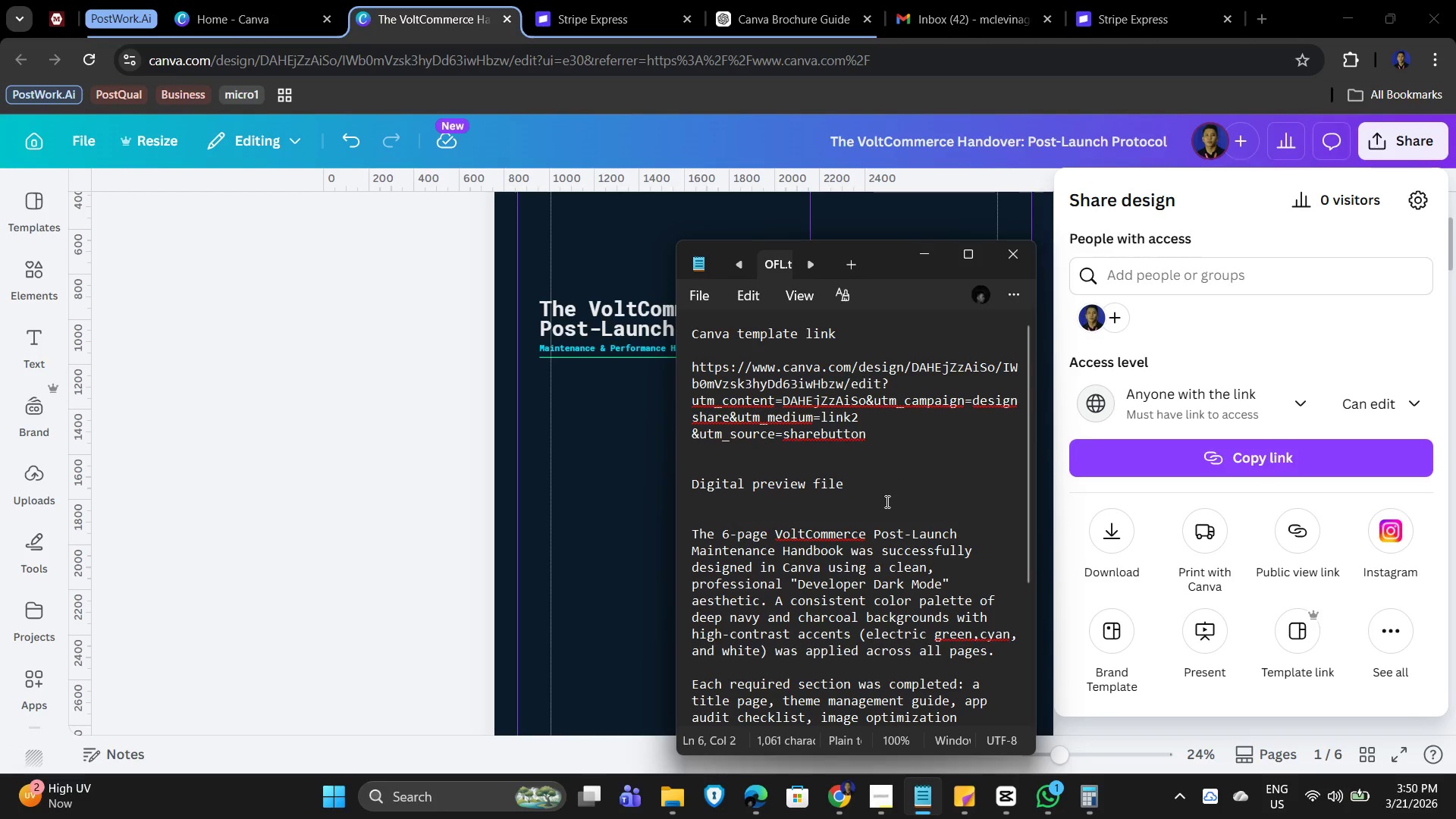 
left_click([1328, 265])
 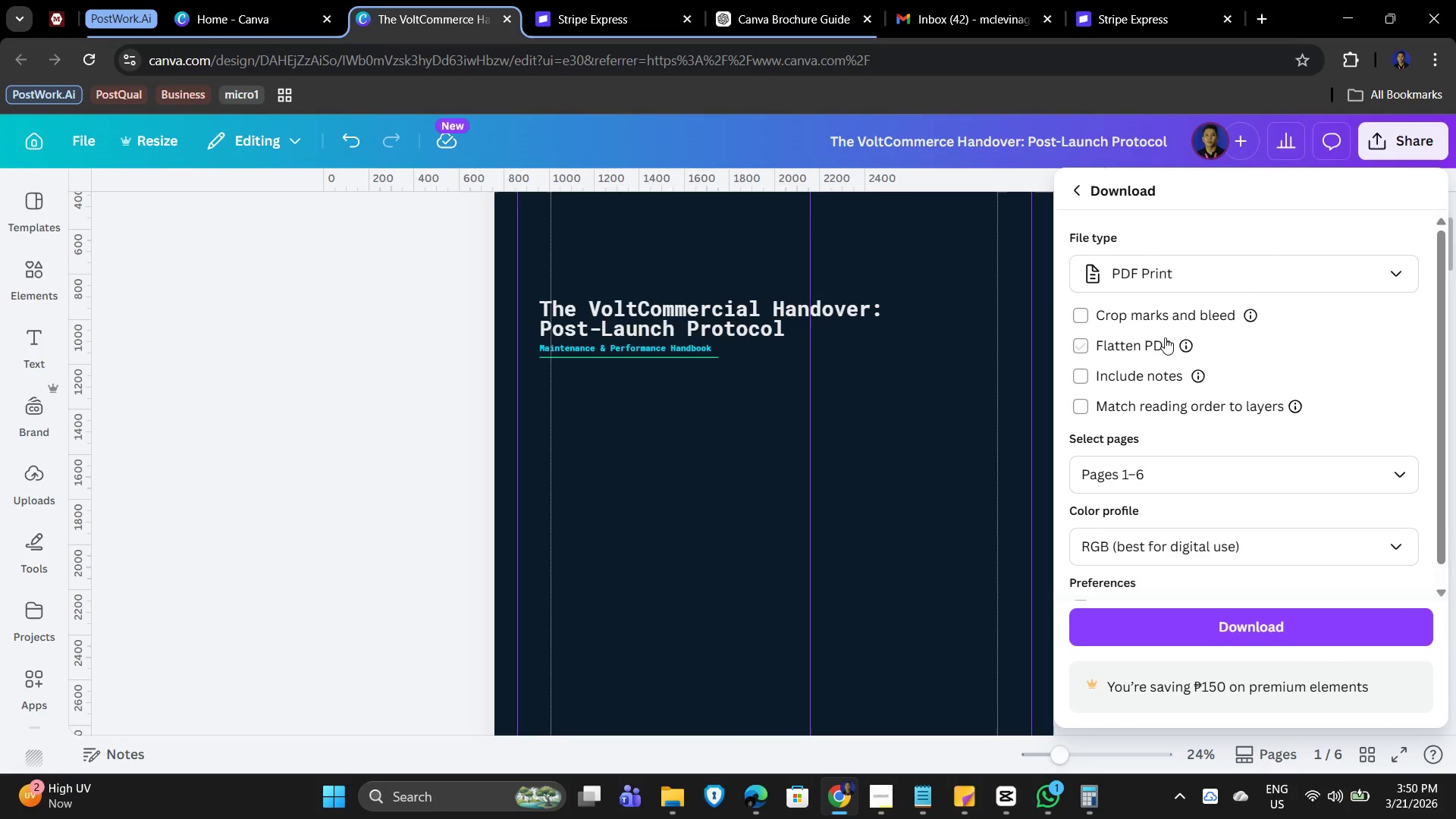 
scroll: coordinate [1273, 456], scroll_direction: none, amount: 0.0
 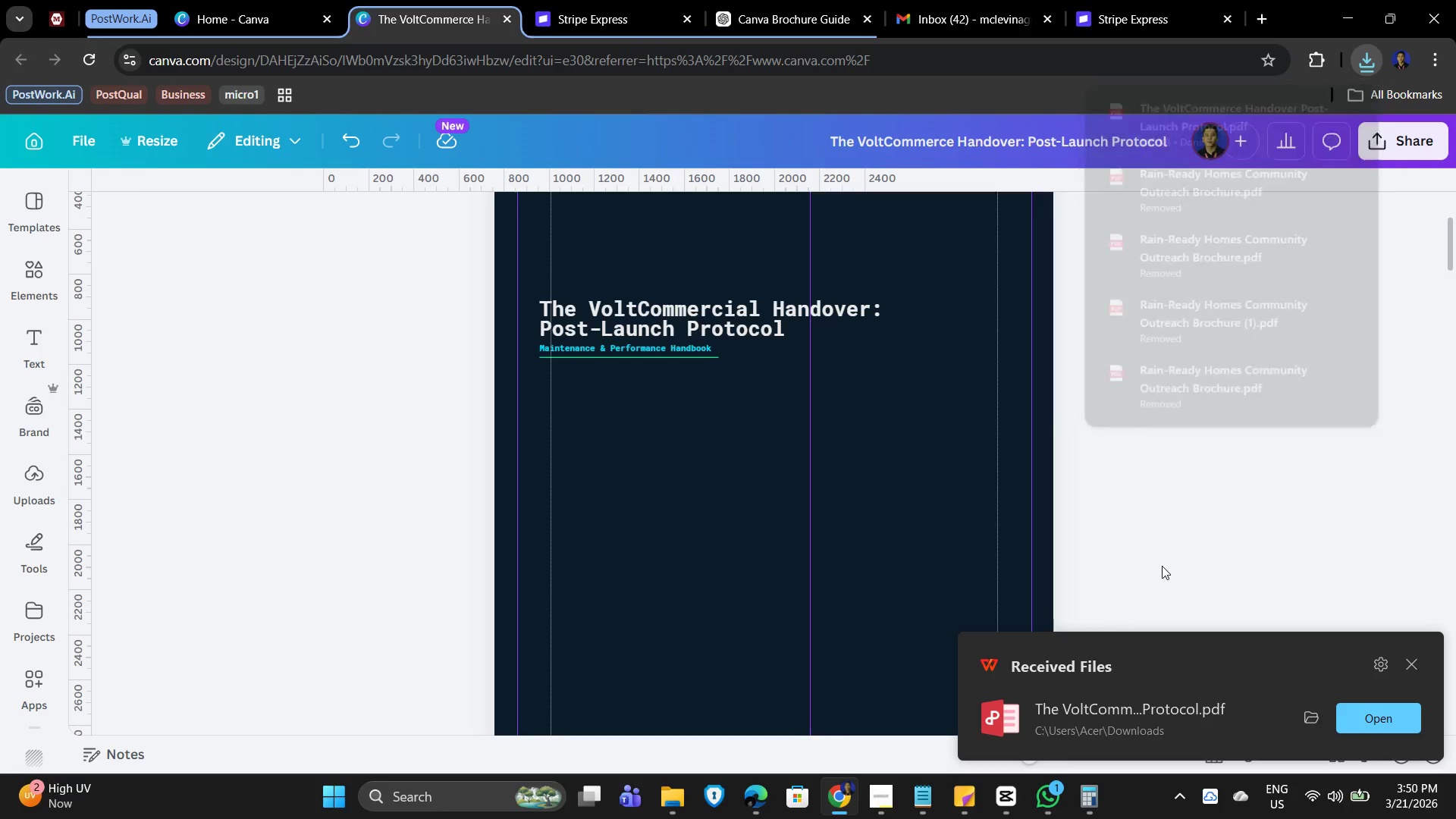 
wait(19.46)
 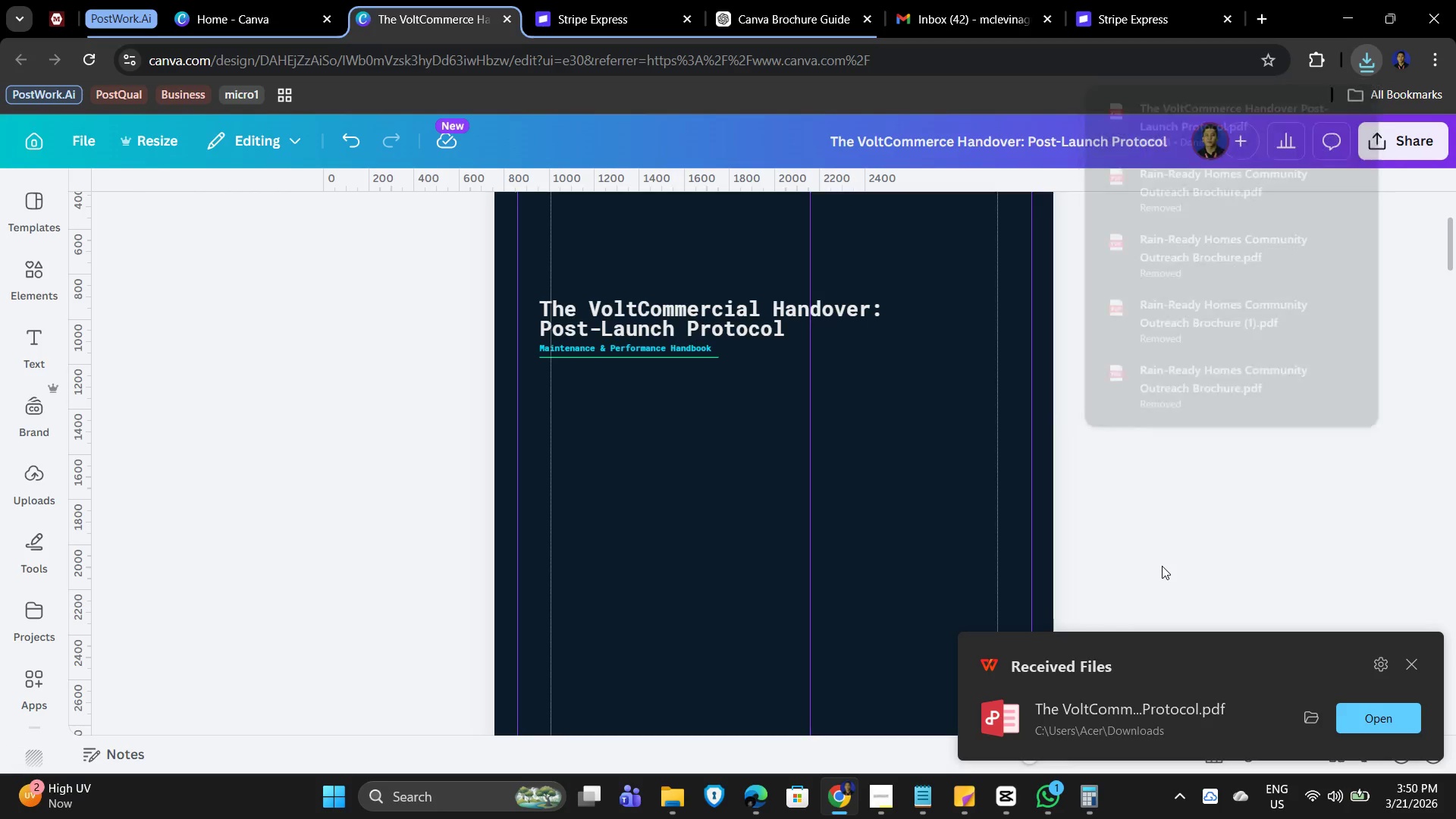 
scroll: coordinate [791, 556], scroll_direction: down, amount: 14.0
 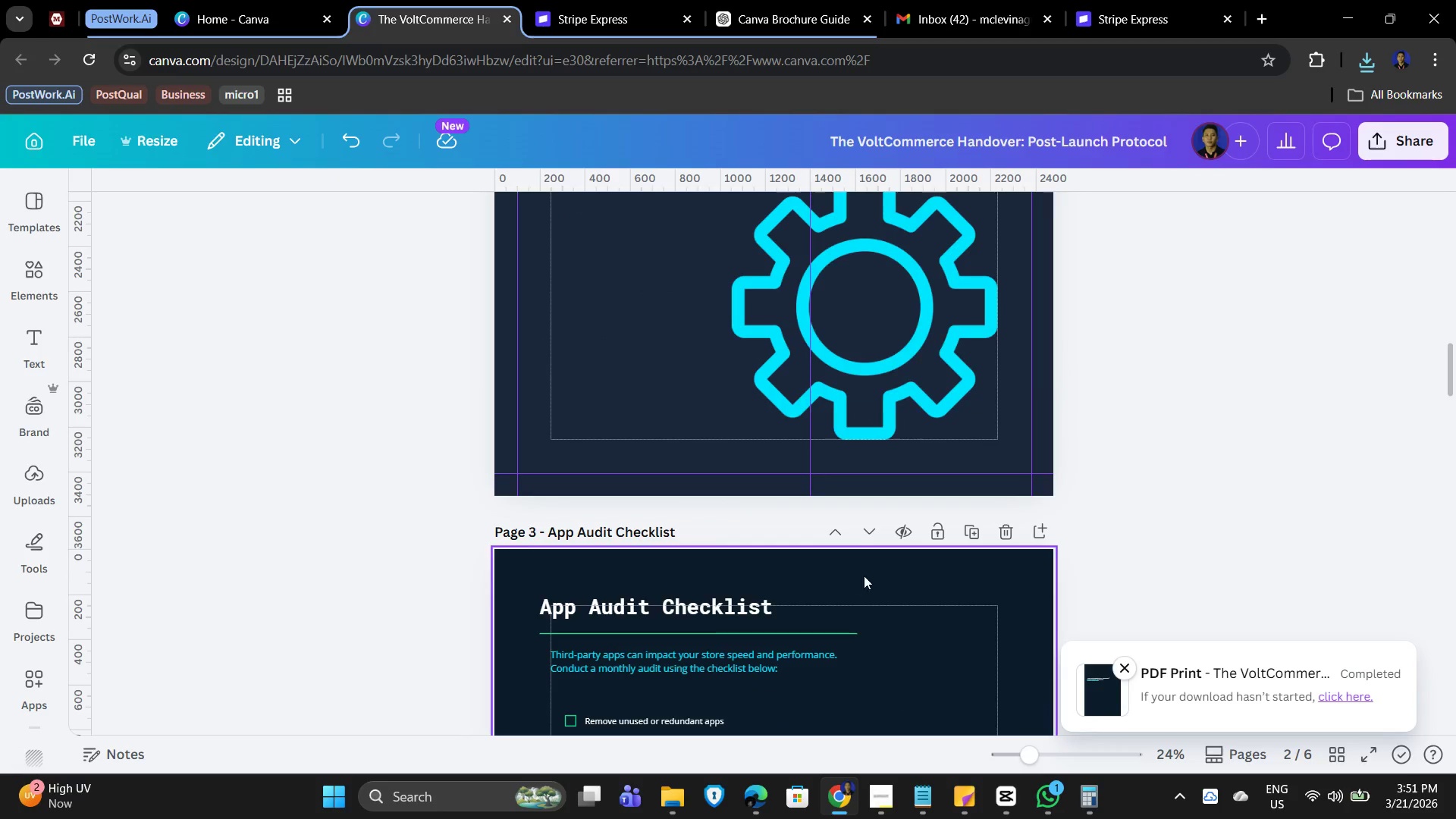 
scroll: coordinate [1018, 618], scroll_direction: up, amount: 2.0
 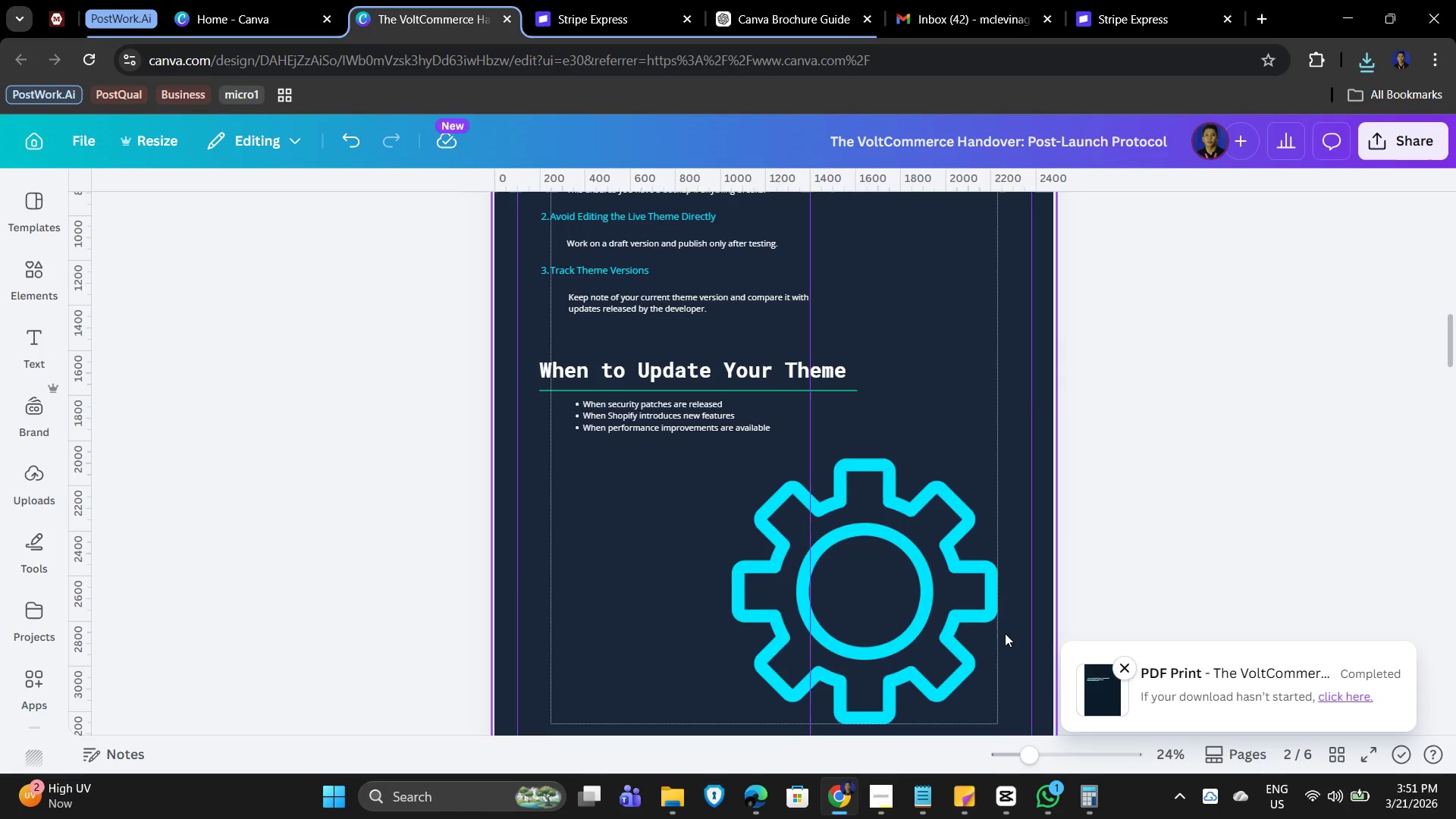 
scroll: coordinate [886, 534], scroll_direction: down, amount: 7.0
 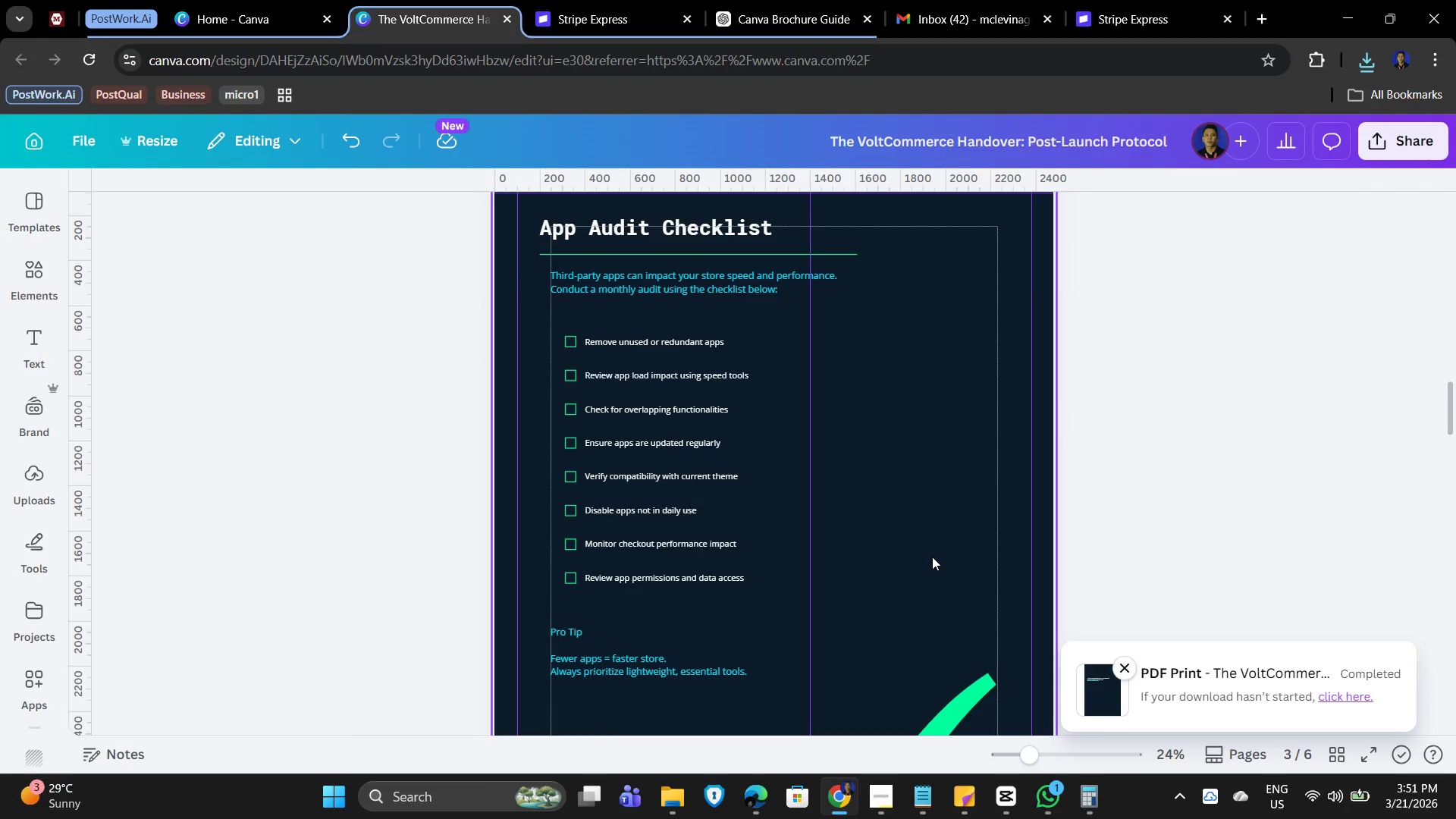 
wait(6.65)
 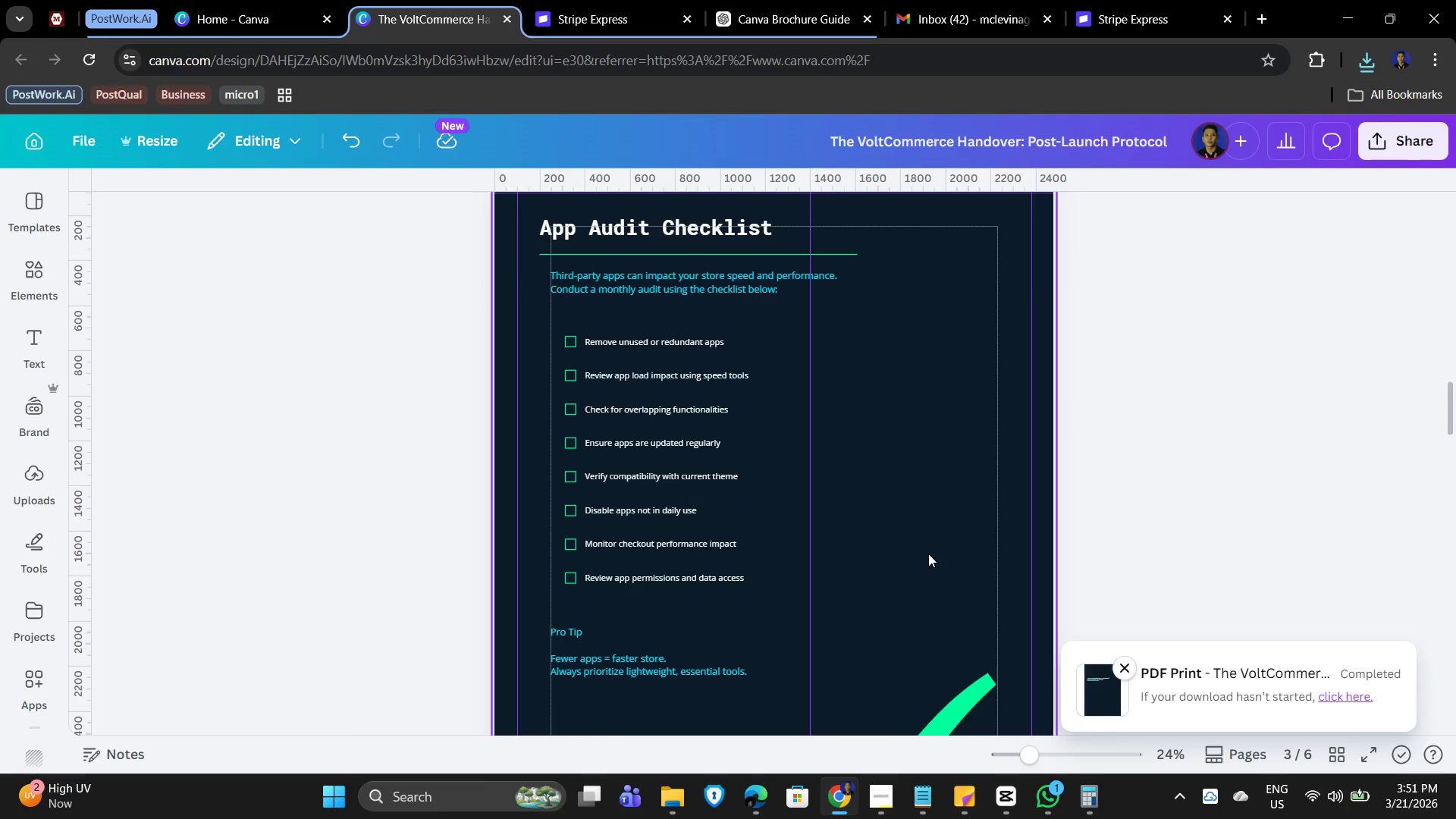 
scroll: coordinate [943, 562], scroll_direction: down, amount: 10.0
 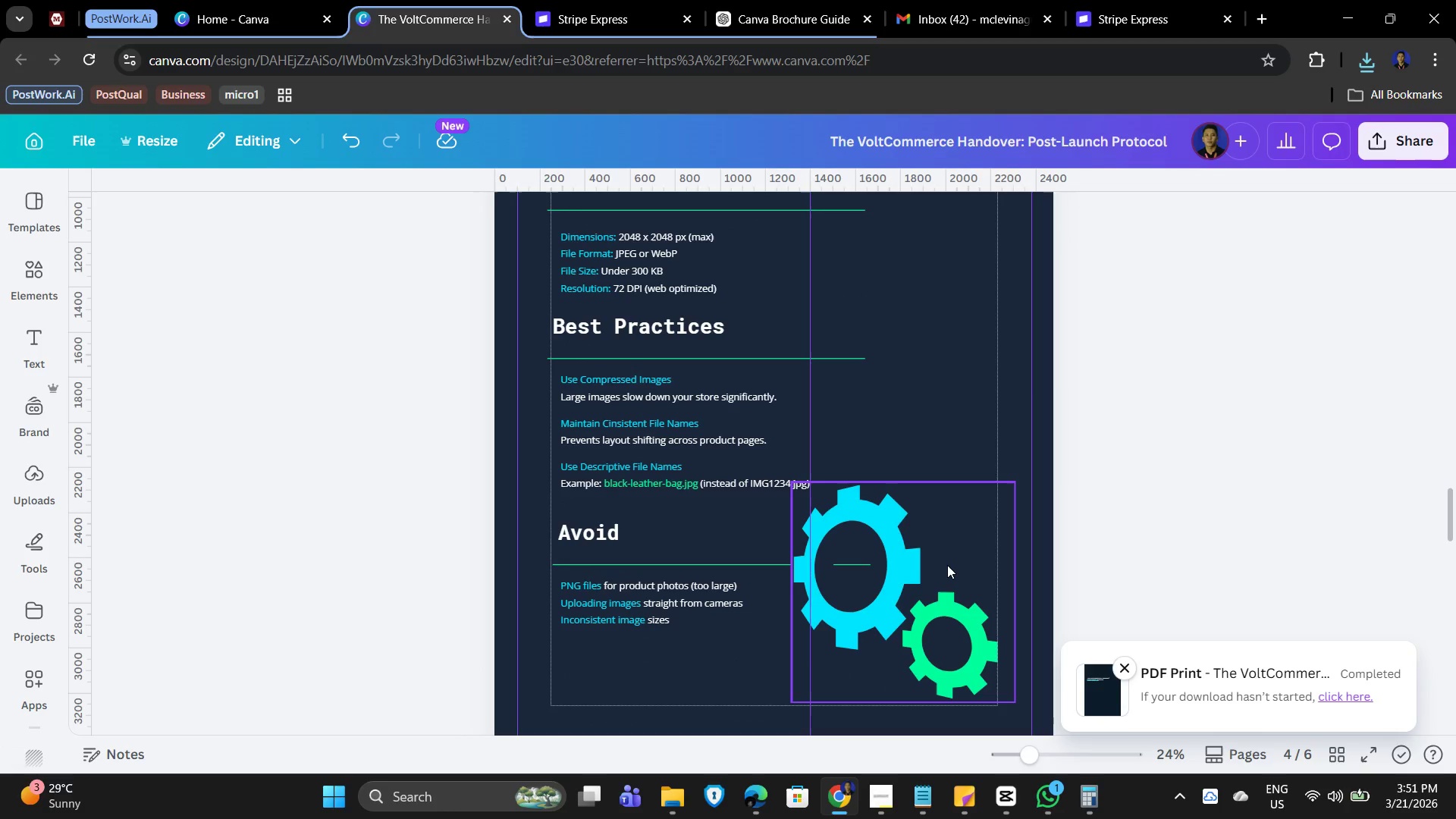 
scroll: coordinate [928, 581], scroll_direction: down, amount: 8.0
 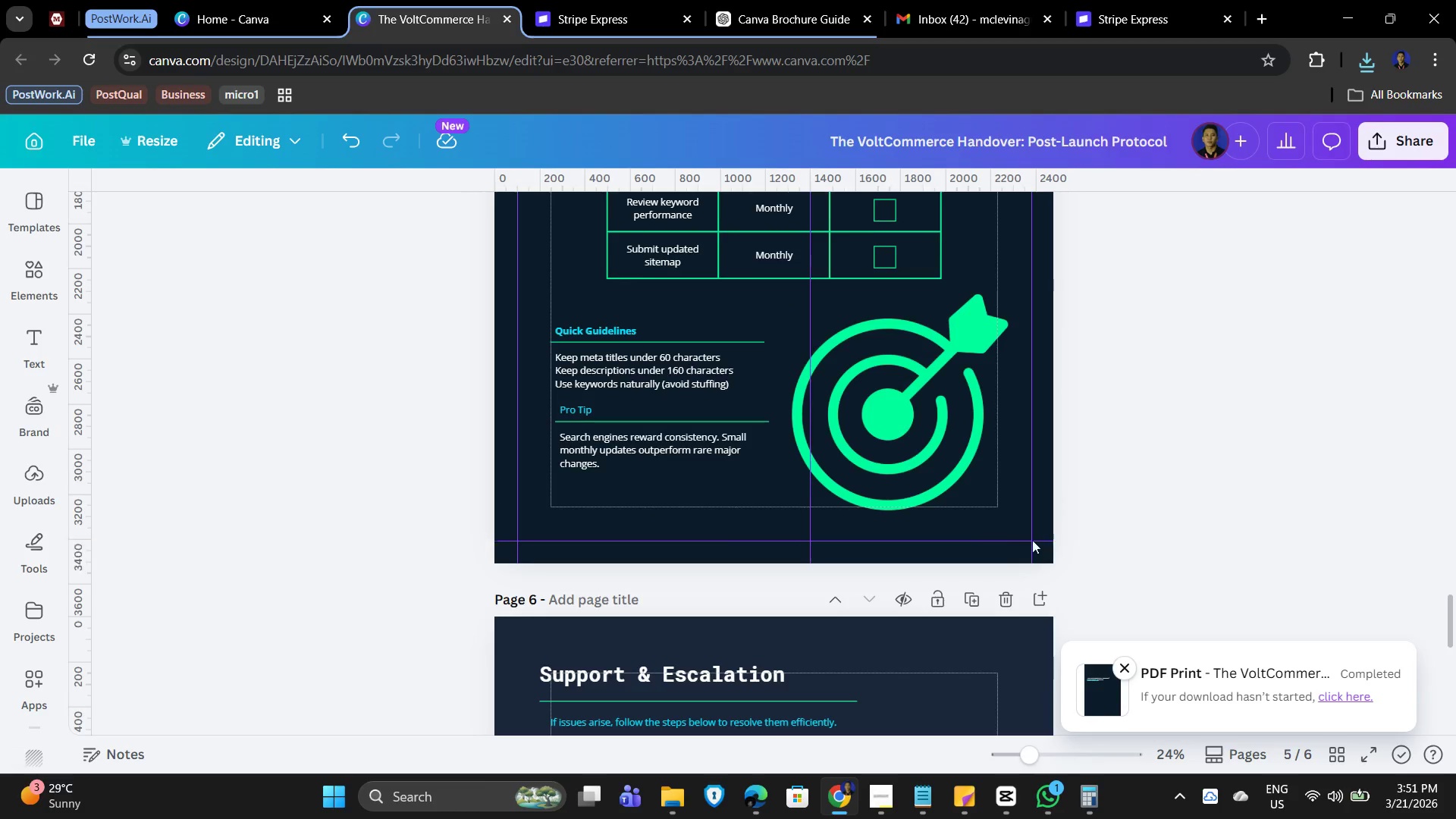 
scroll: coordinate [1076, 470], scroll_direction: up, amount: 2.0
 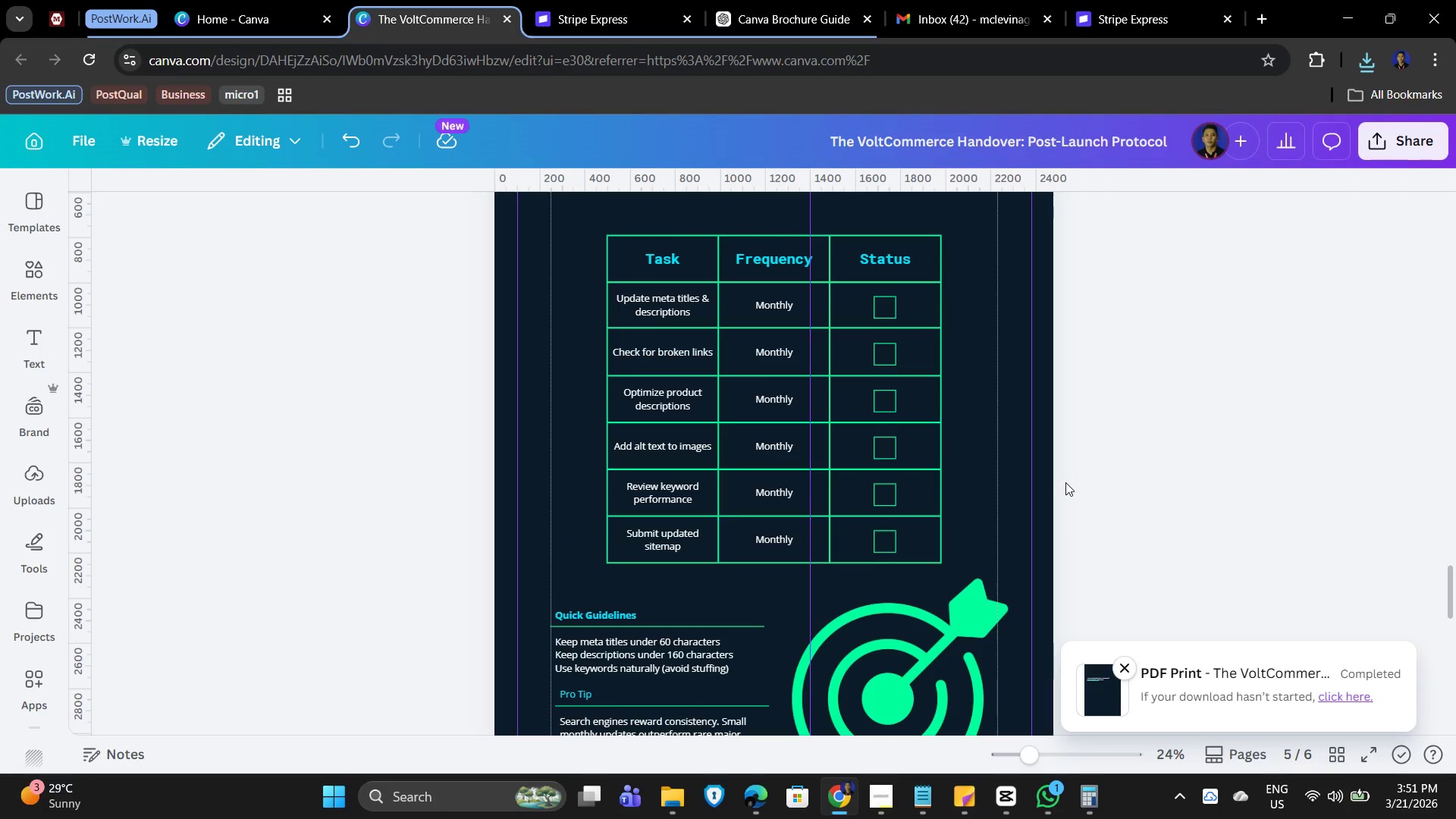 
scroll: coordinate [1053, 494], scroll_direction: down, amount: 6.0
 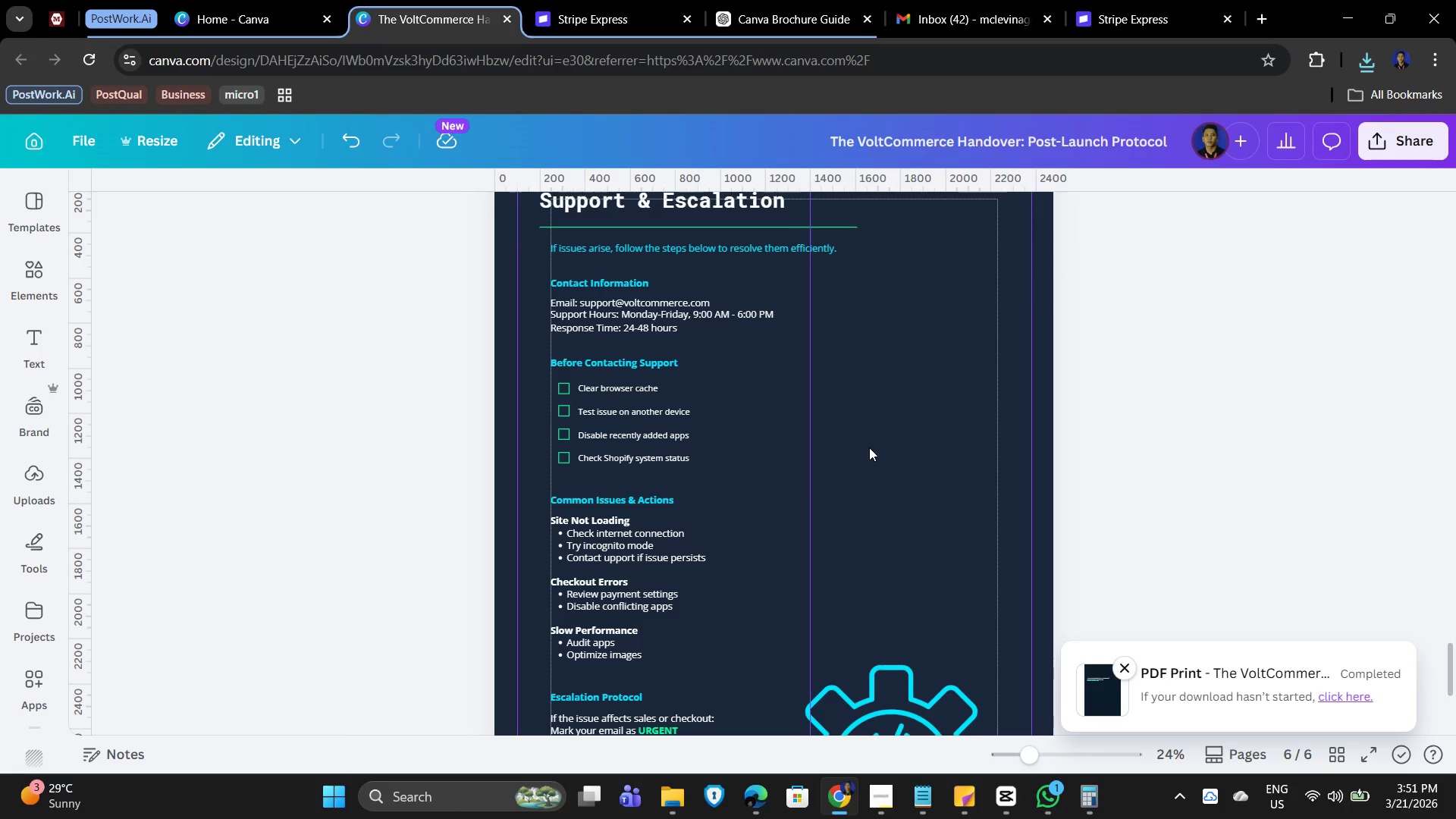 
hold_key(key=ControlLeft, duration=0.52)
scroll: coordinate [859, 507], scroll_direction: up, amount: 5.0
 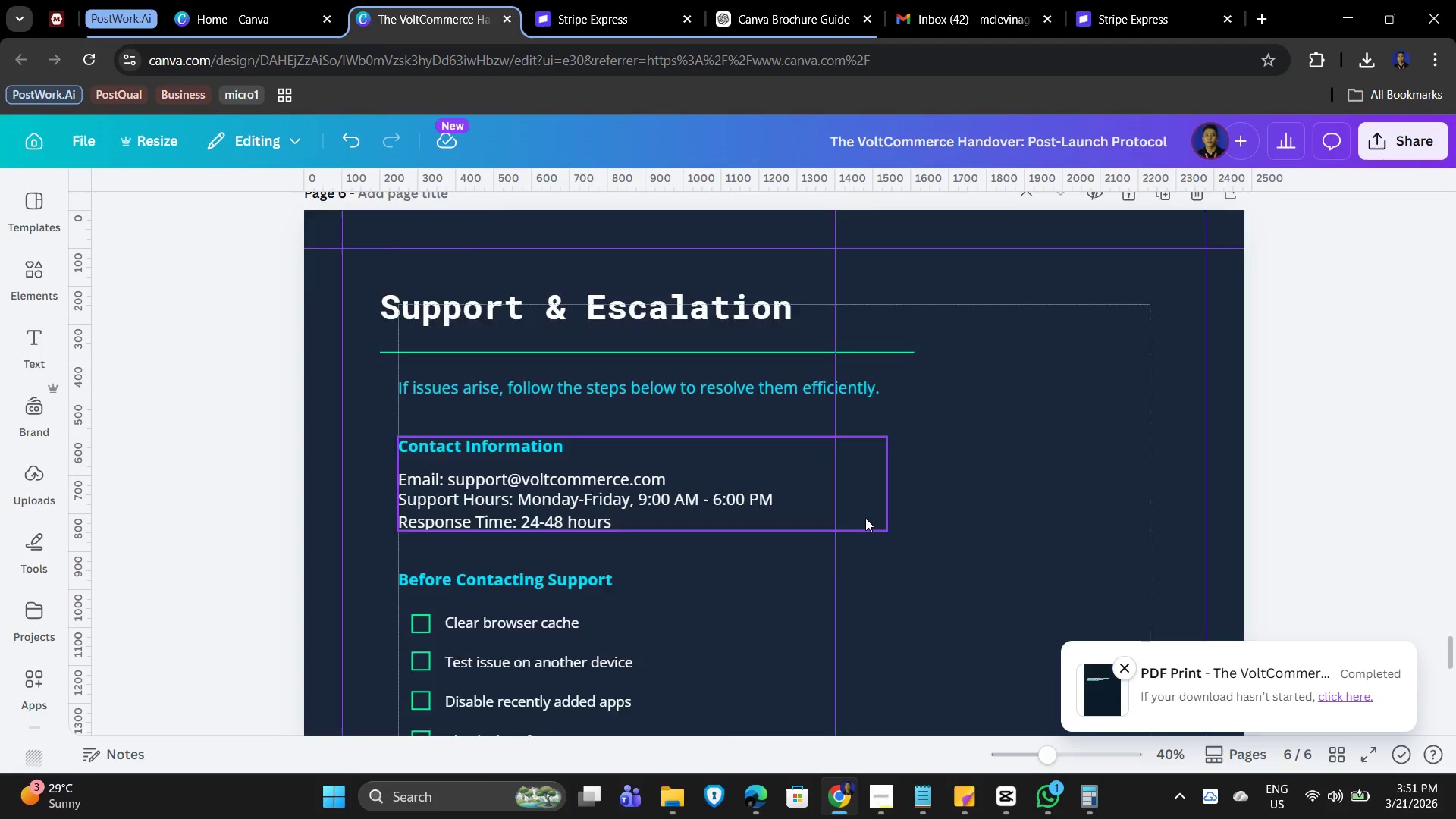 
scroll: coordinate [868, 520], scroll_direction: down, amount: 5.0
 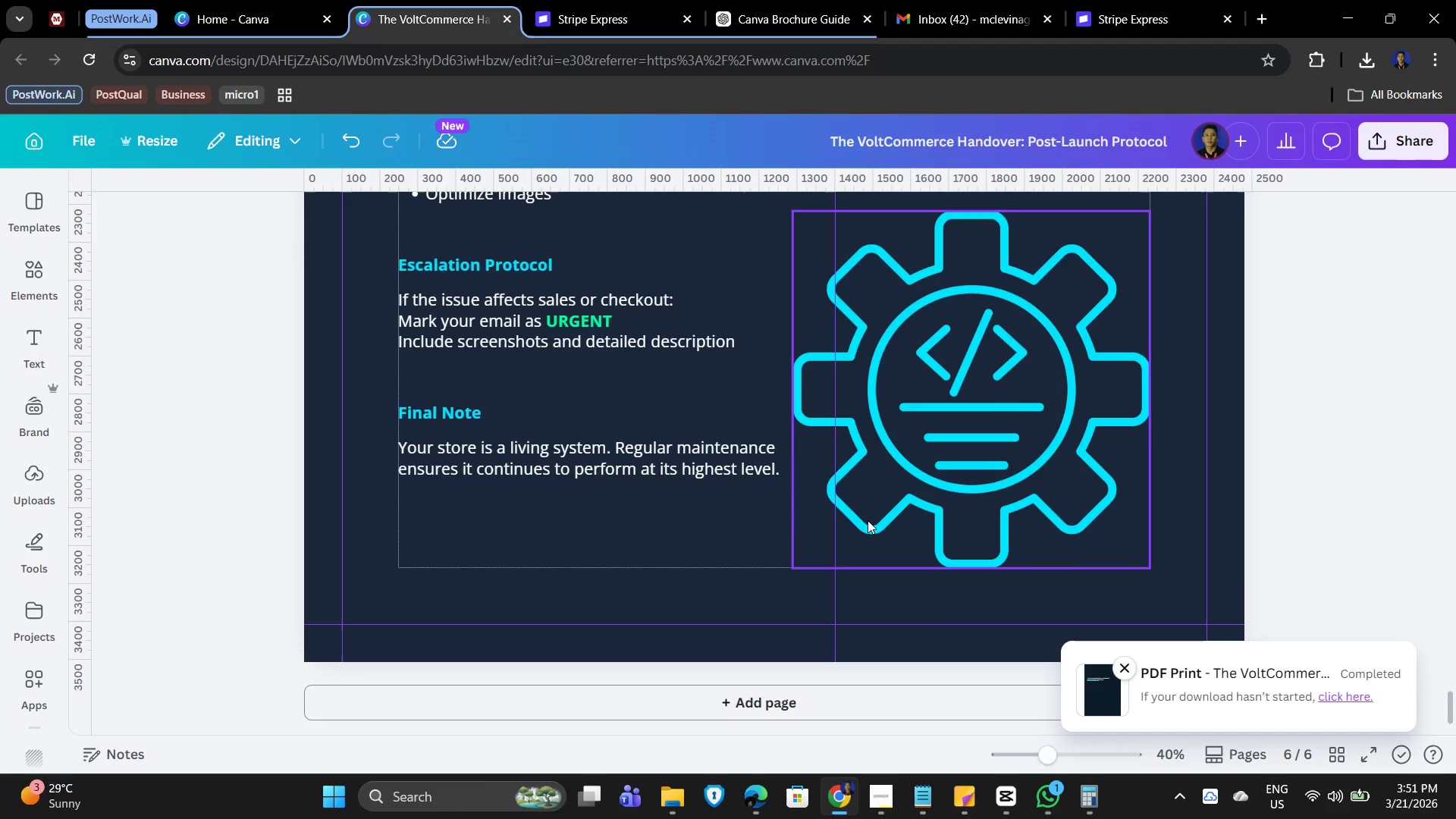 
scroll: coordinate [882, 550], scroll_direction: up, amount: 17.0
 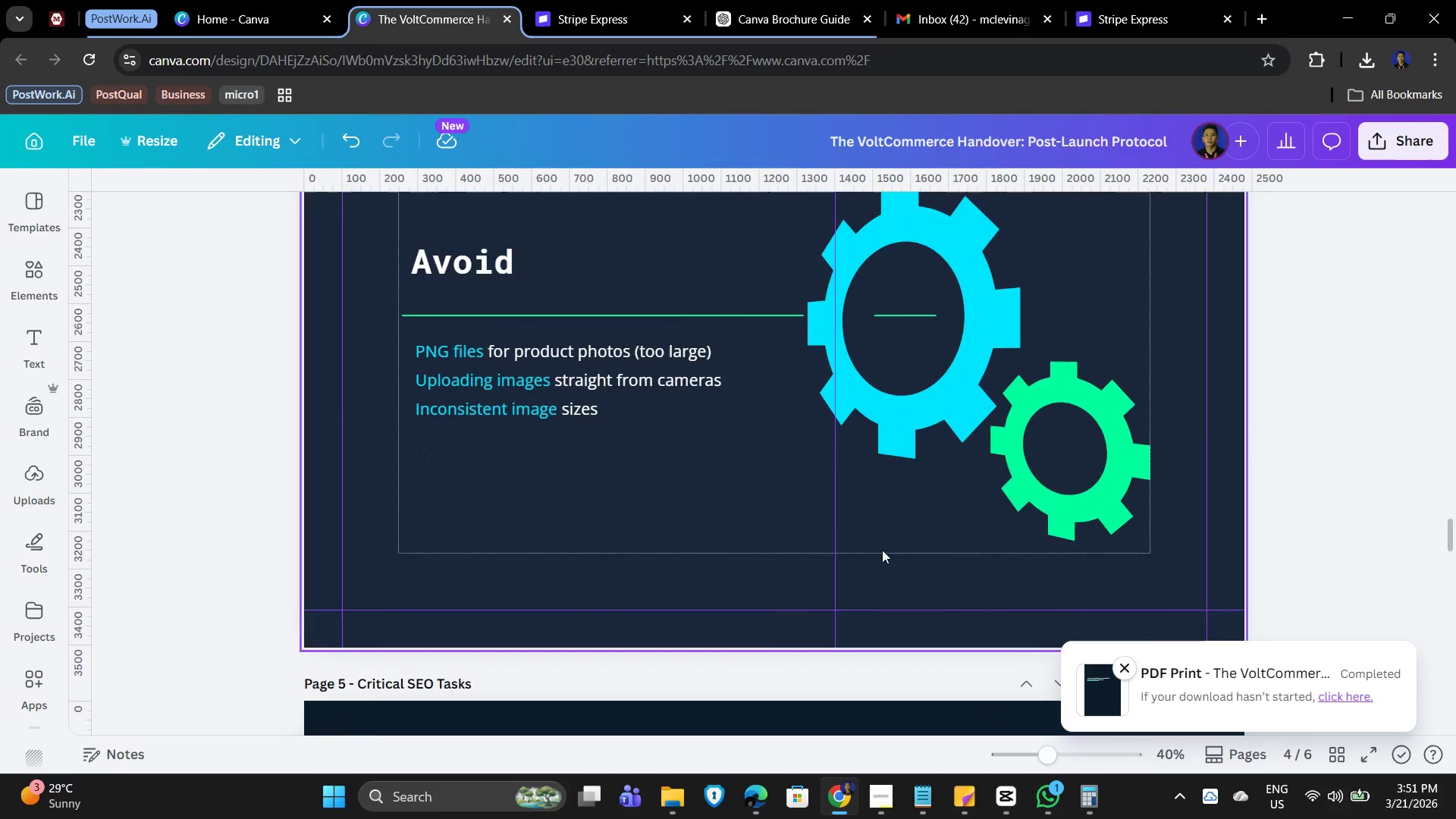 
hold_key(key=ControlLeft, duration=0.41)
scroll: coordinate [882, 550], scroll_direction: down, amount: 1.0
 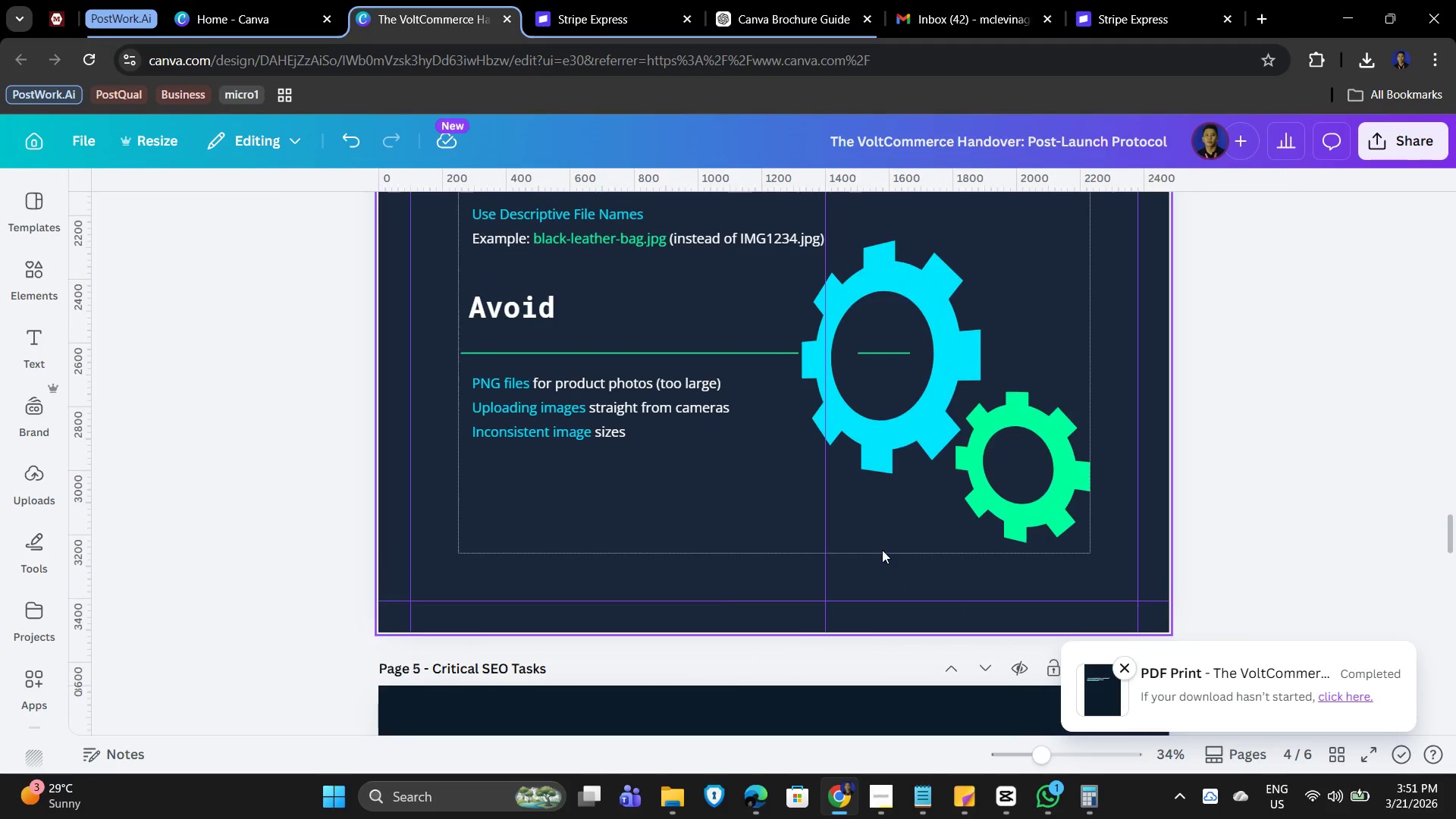 
scroll: coordinate [883, 550], scroll_direction: up, amount: 8.0
 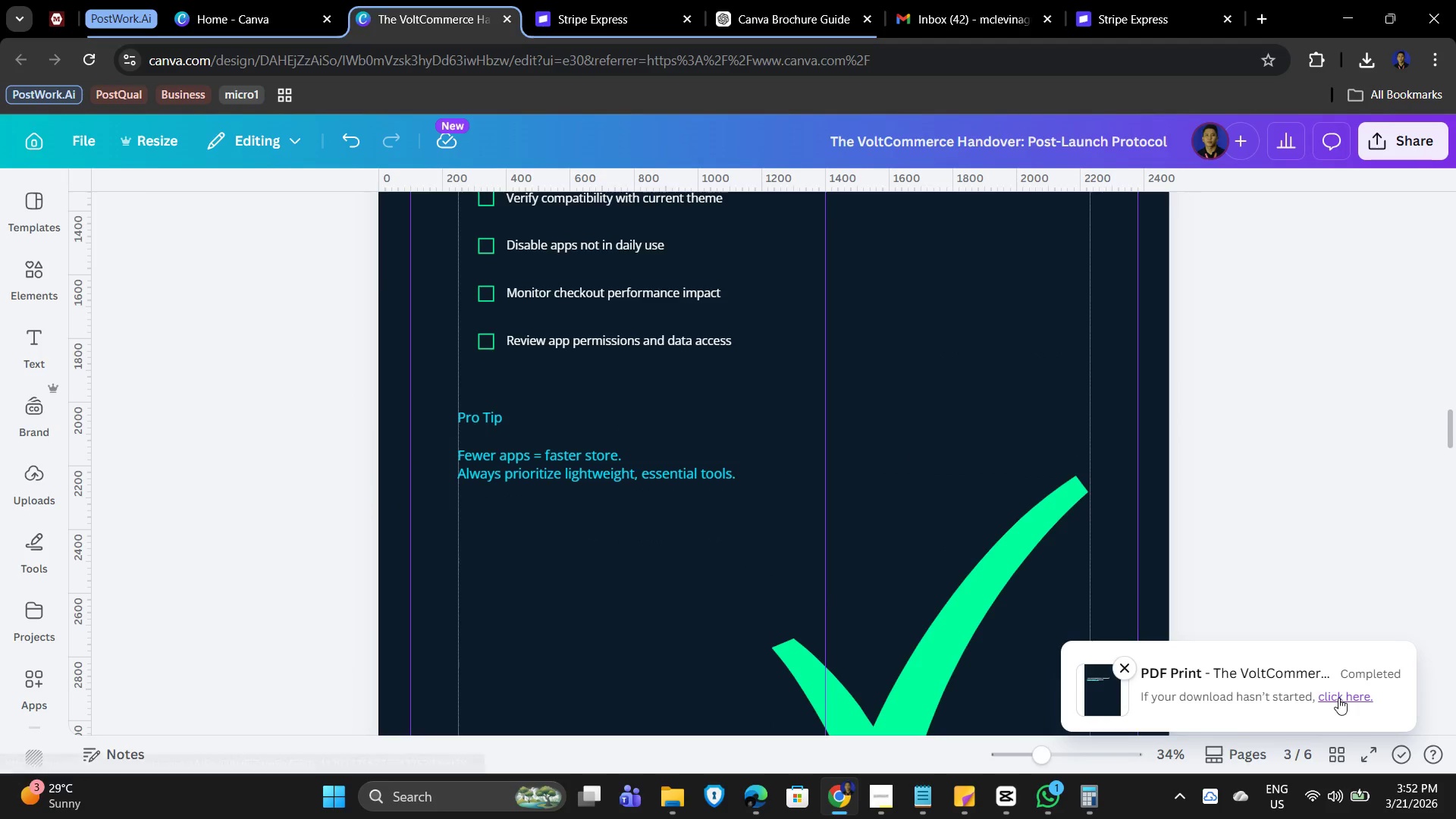 
mouse_move([646, 789])
 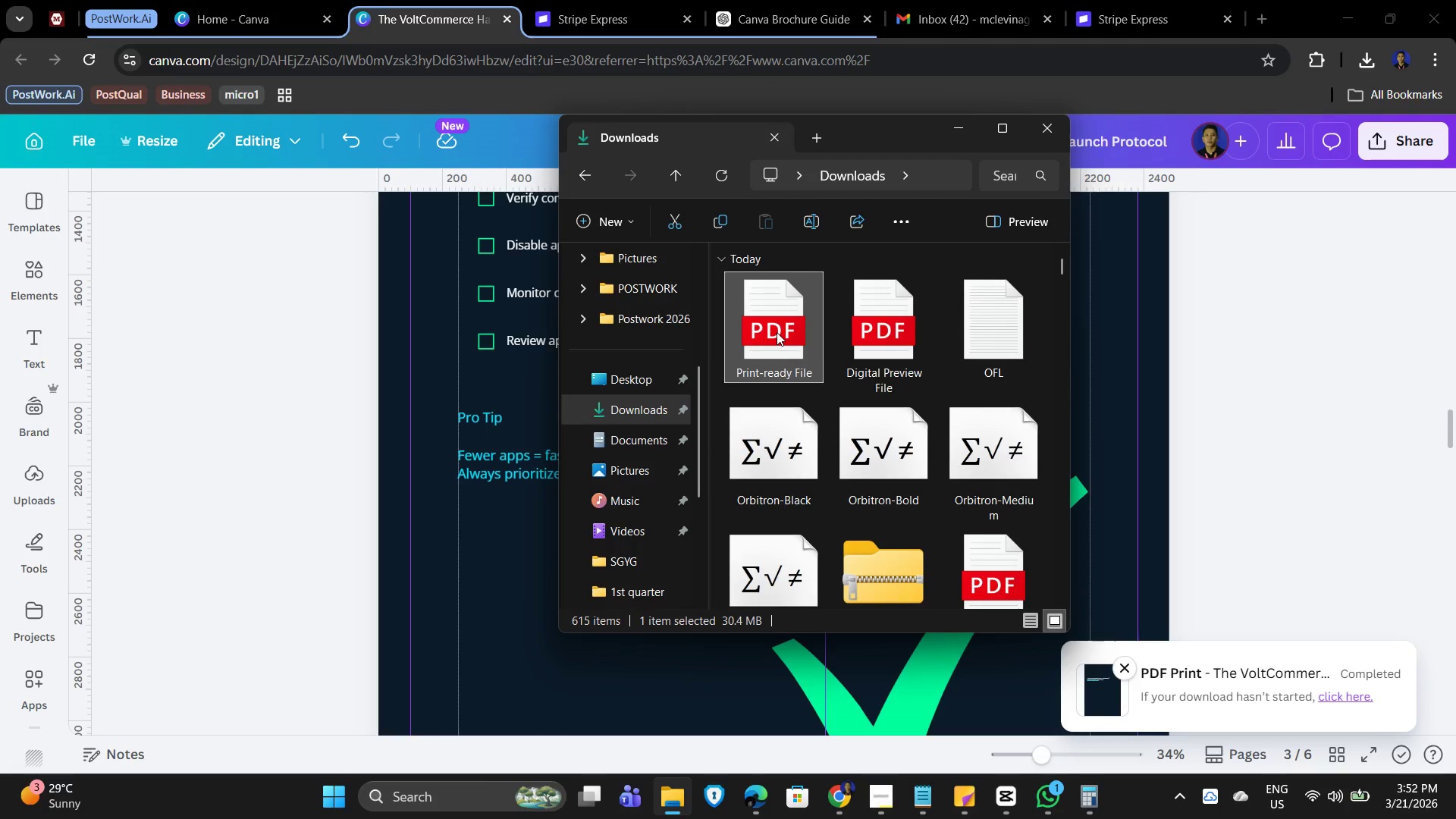 
double_click([777, 331])
 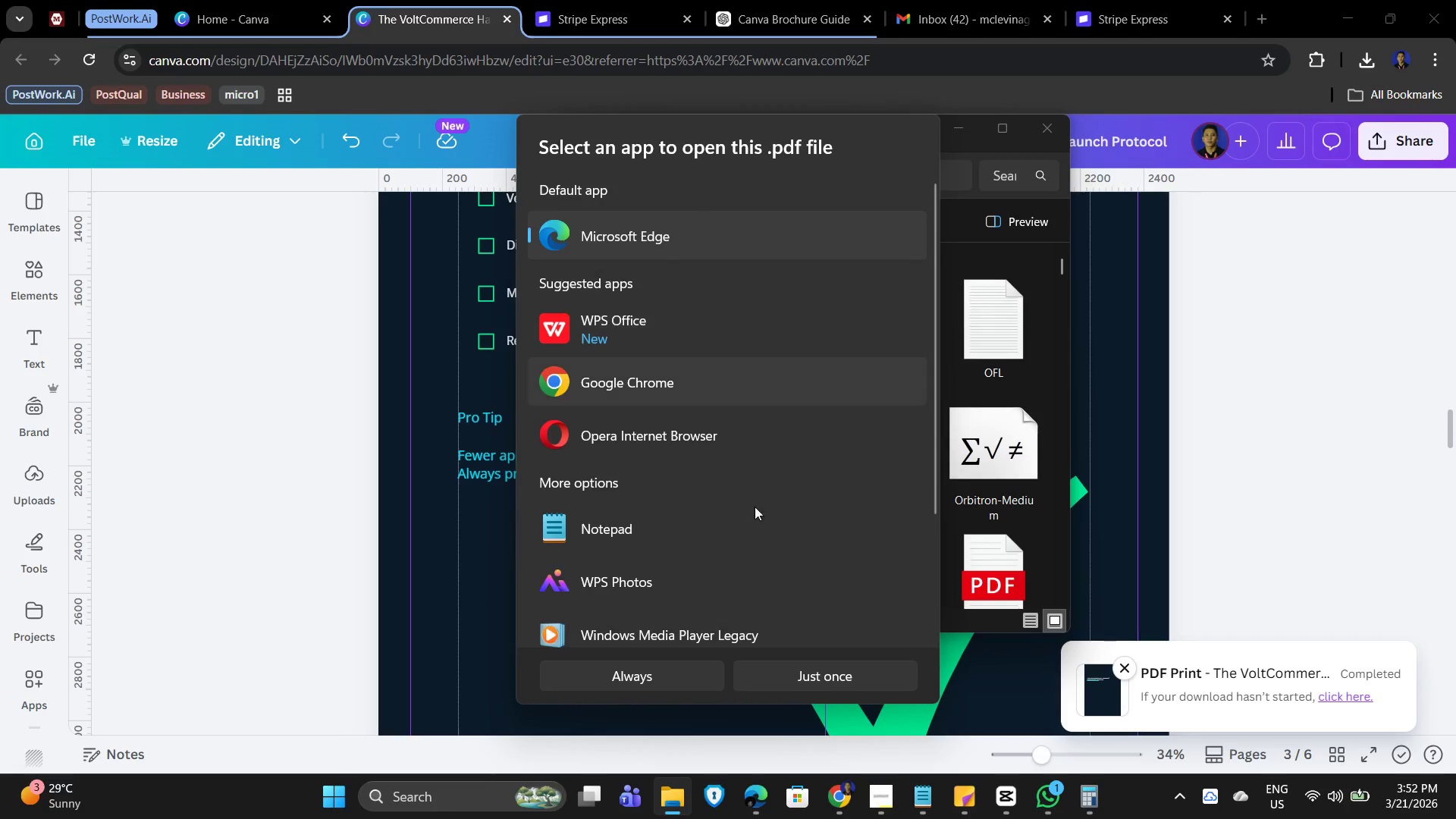 
left_click([795, 673])